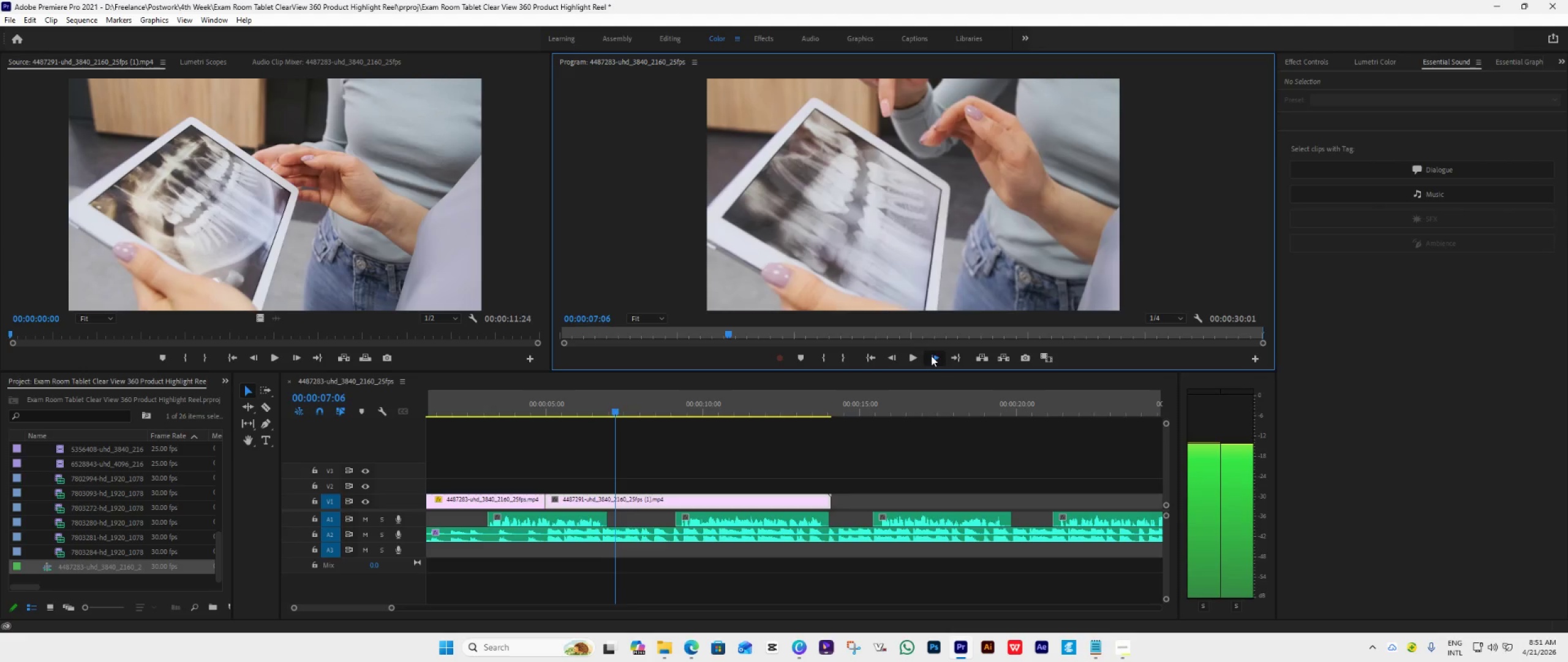 
triple_click([931, 356])
 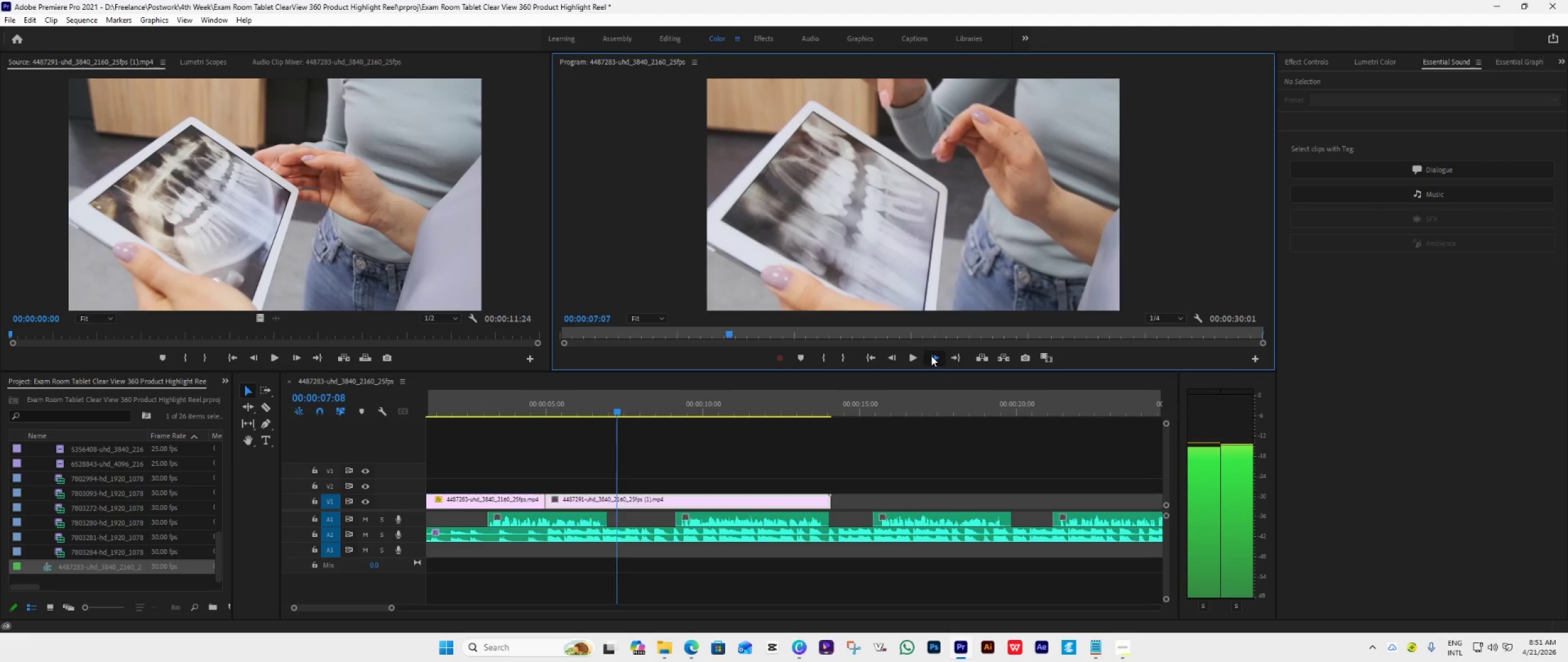 
triple_click([931, 356])
 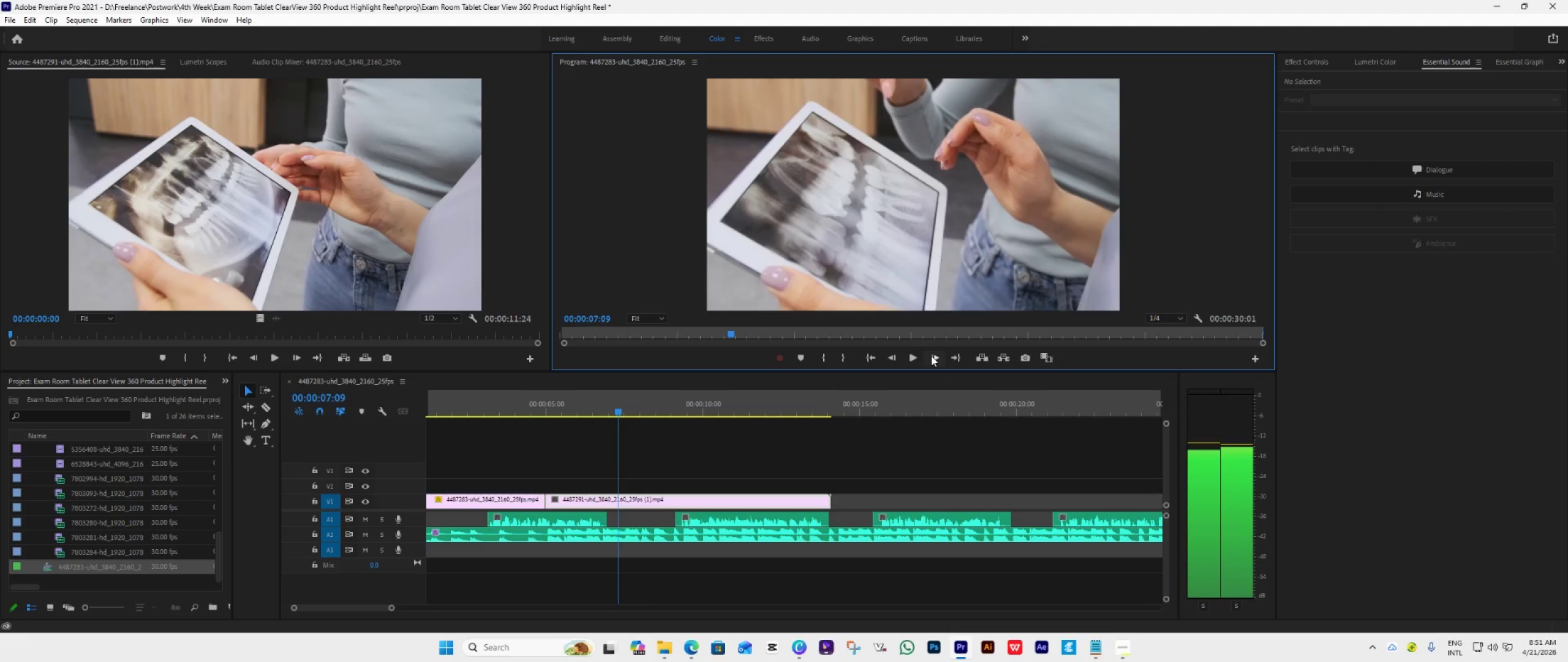 
triple_click([931, 356])
 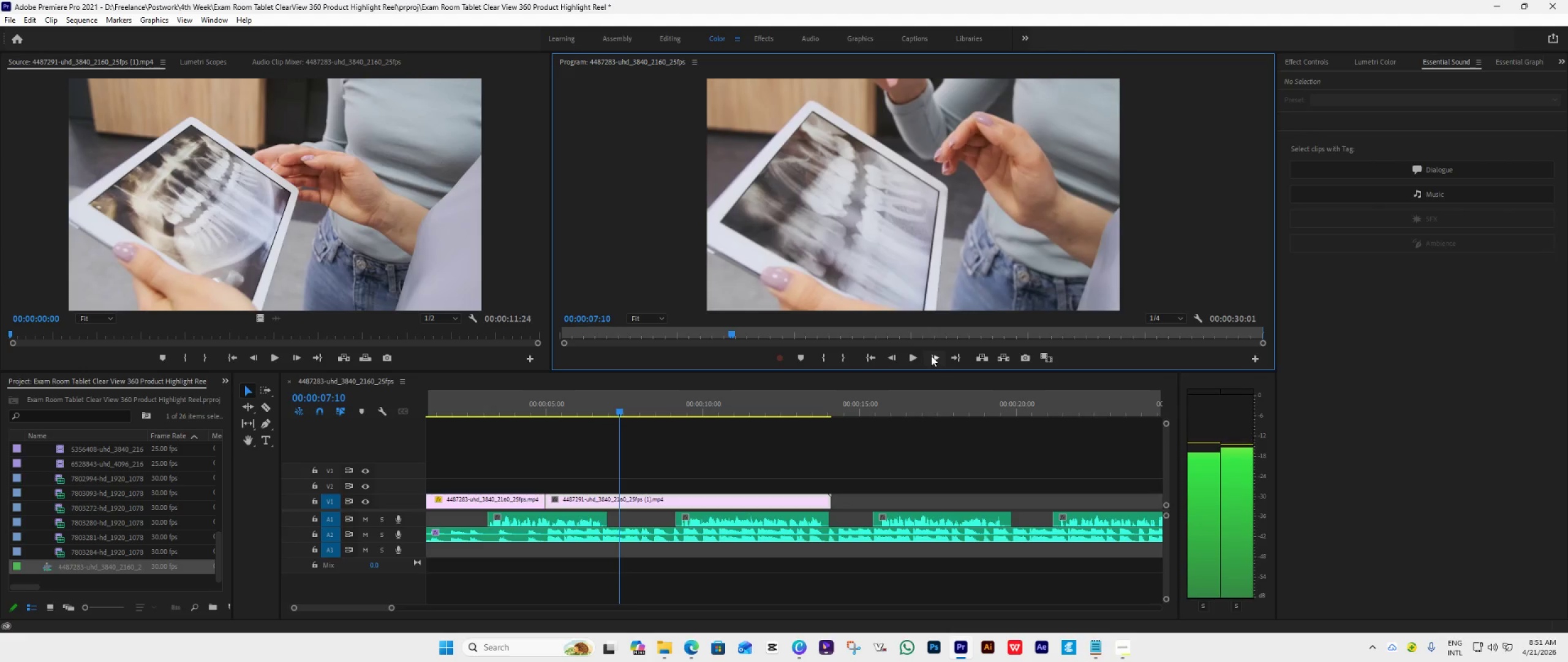 
triple_click([931, 356])
 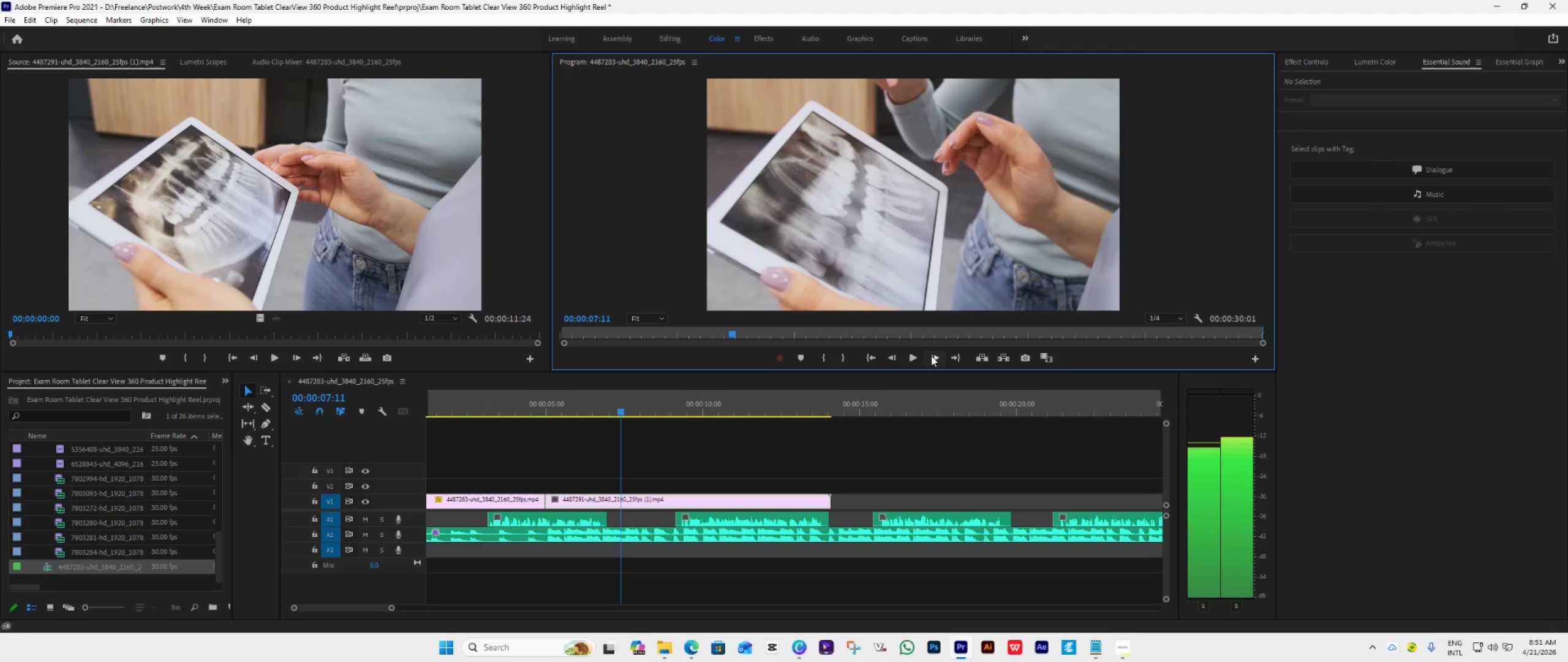 
triple_click([931, 356])
 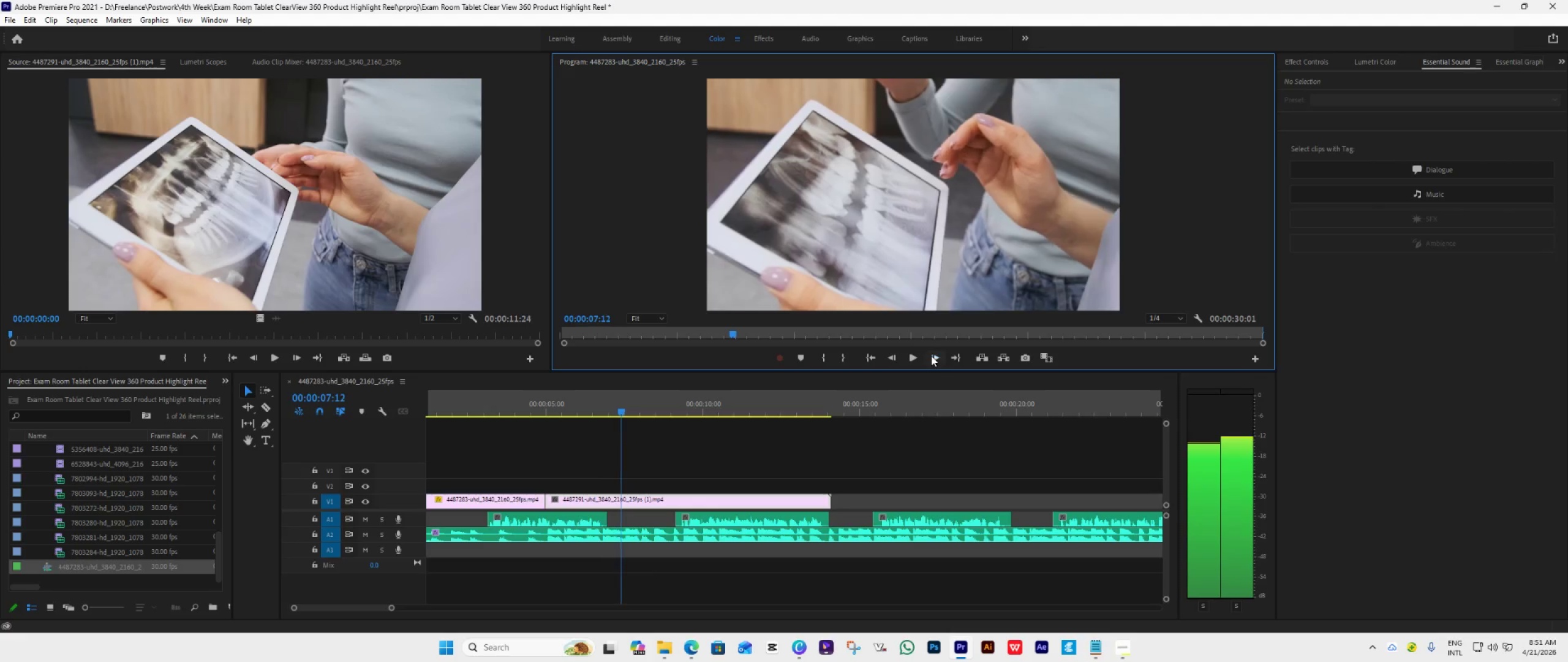 
triple_click([931, 356])
 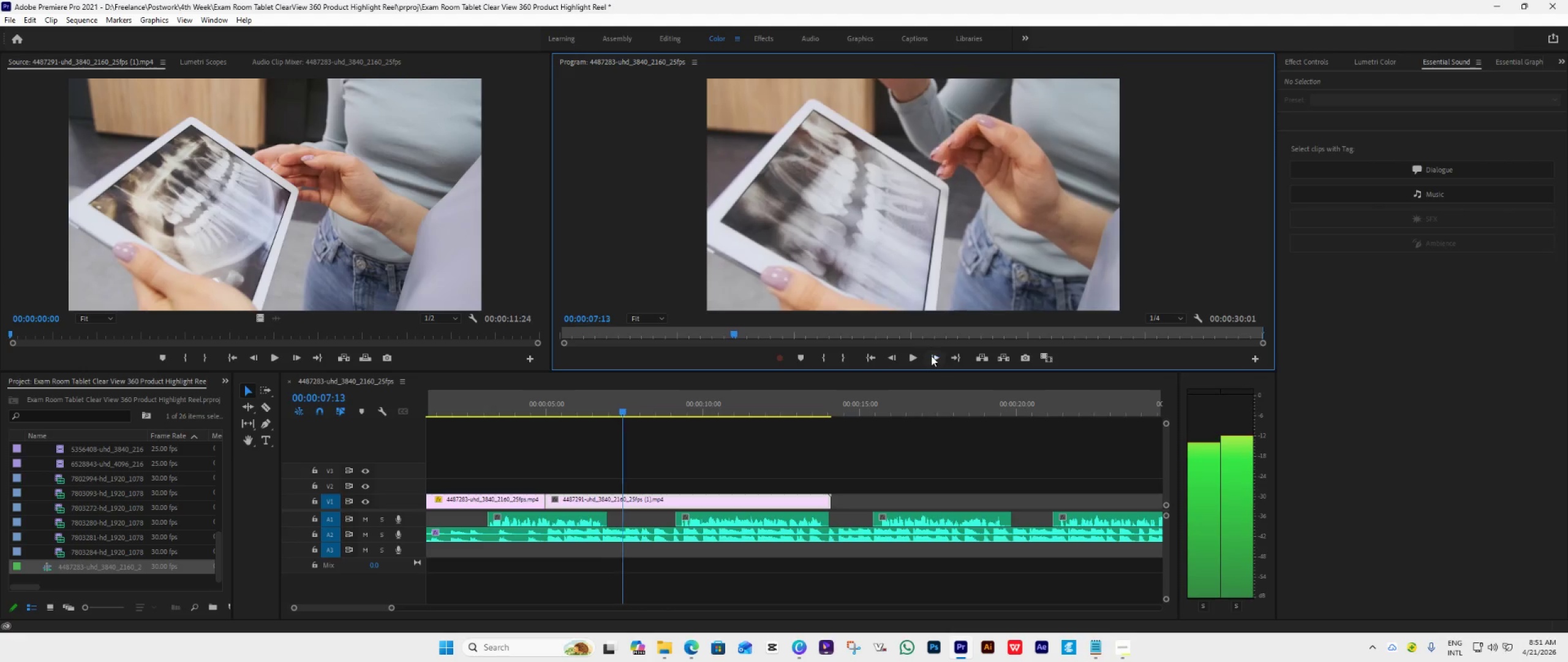 
triple_click([931, 356])
 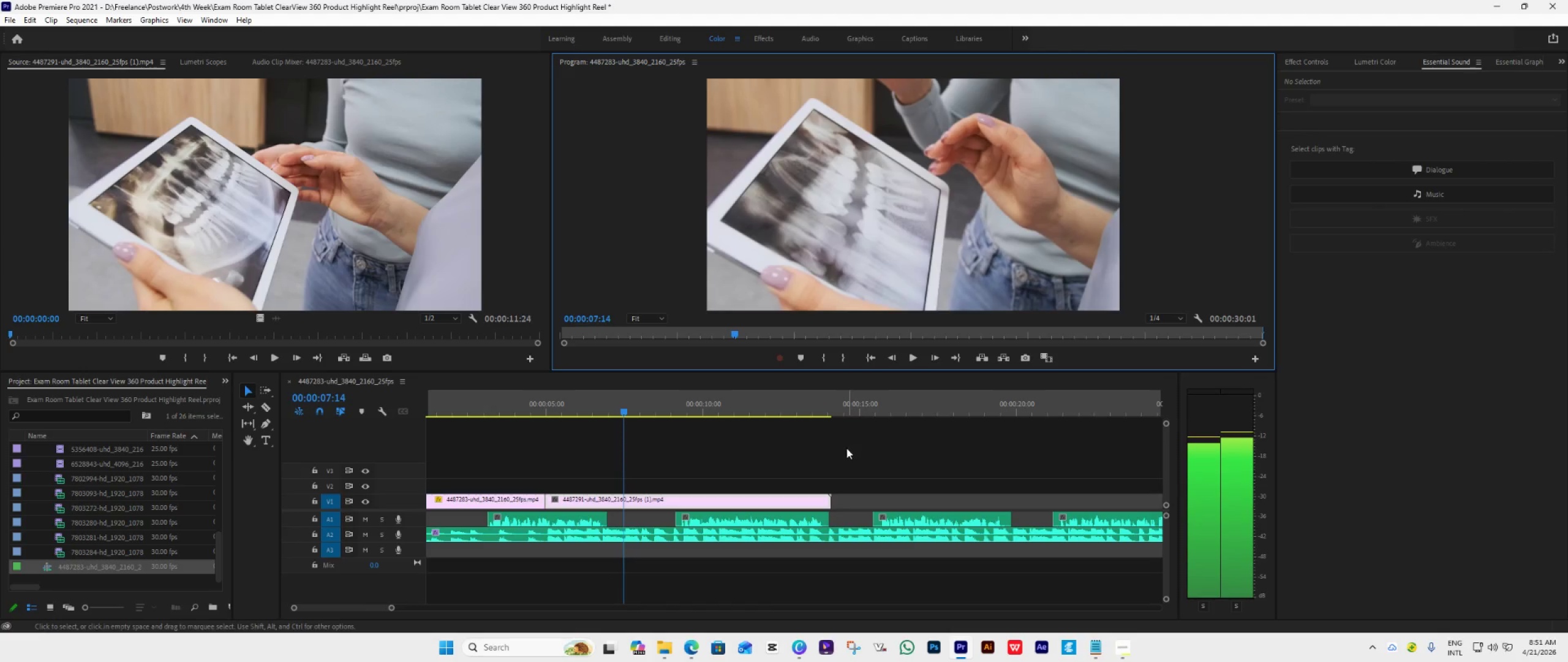 
hold_key(key=AltLeft, duration=0.61)
 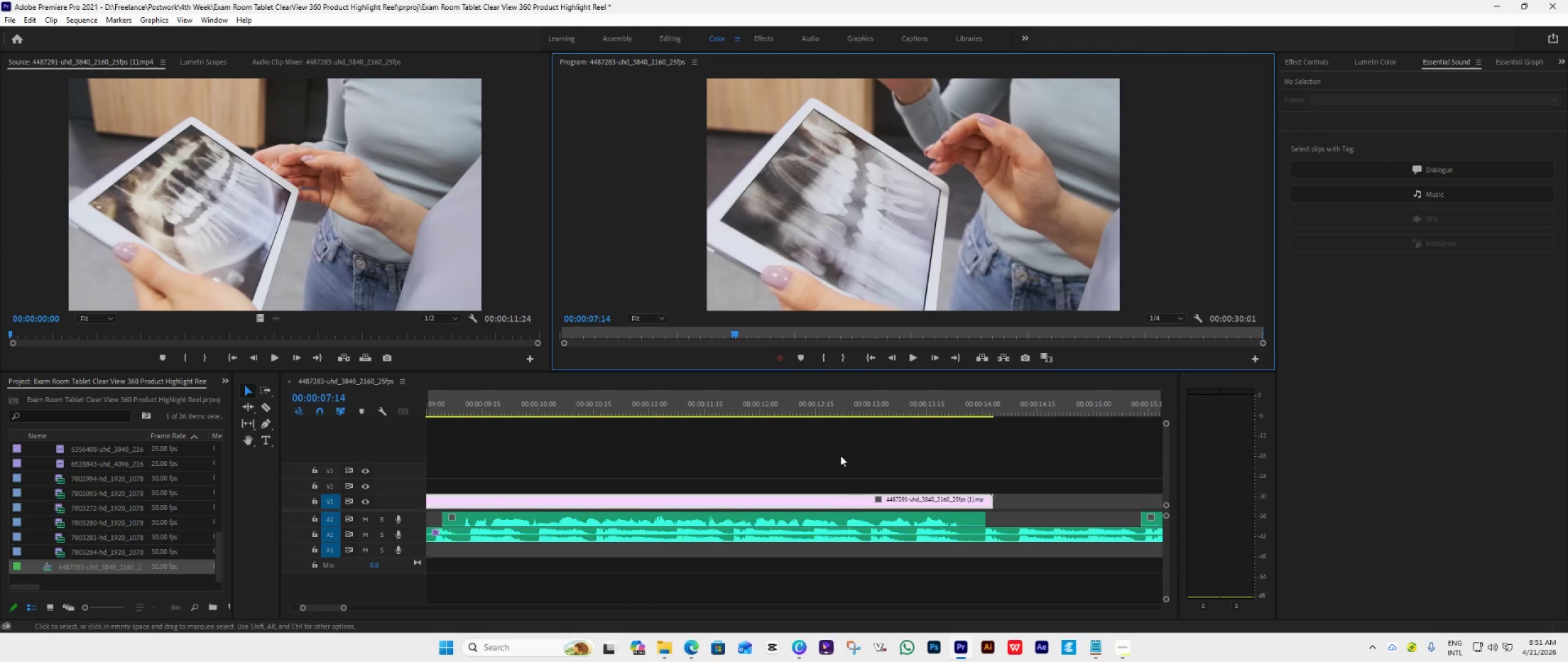 
key(Alt+AltLeft)
 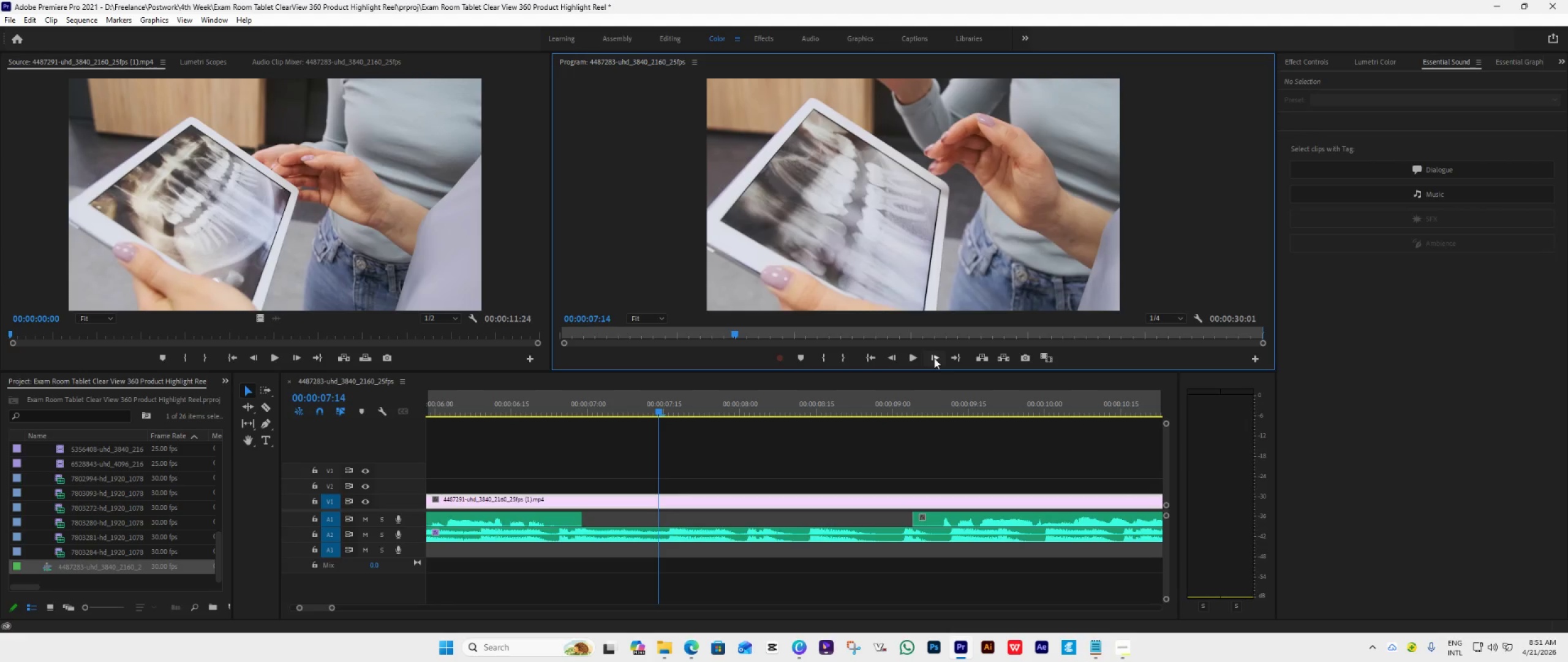 
scroll: coordinate [803, 514], scroll_direction: up, amount: 49.0
 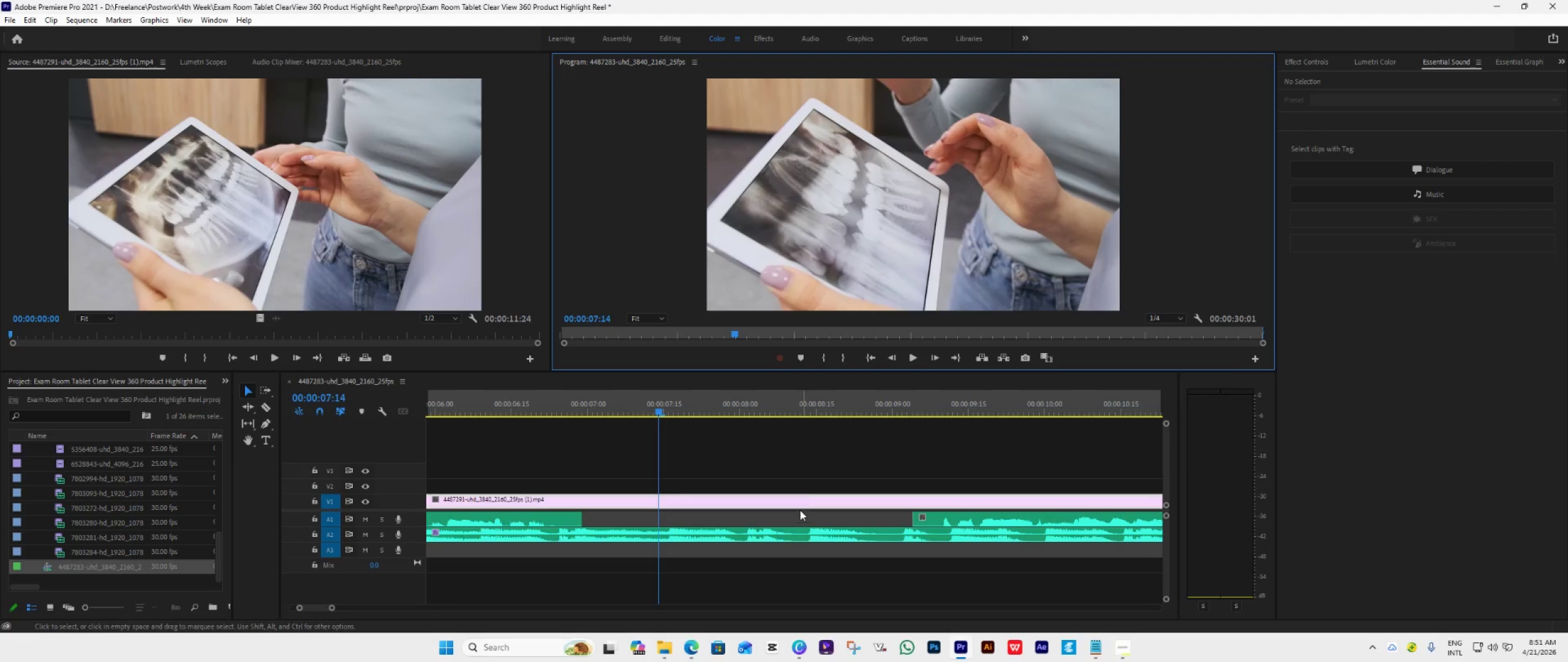 
double_click([934, 358])
 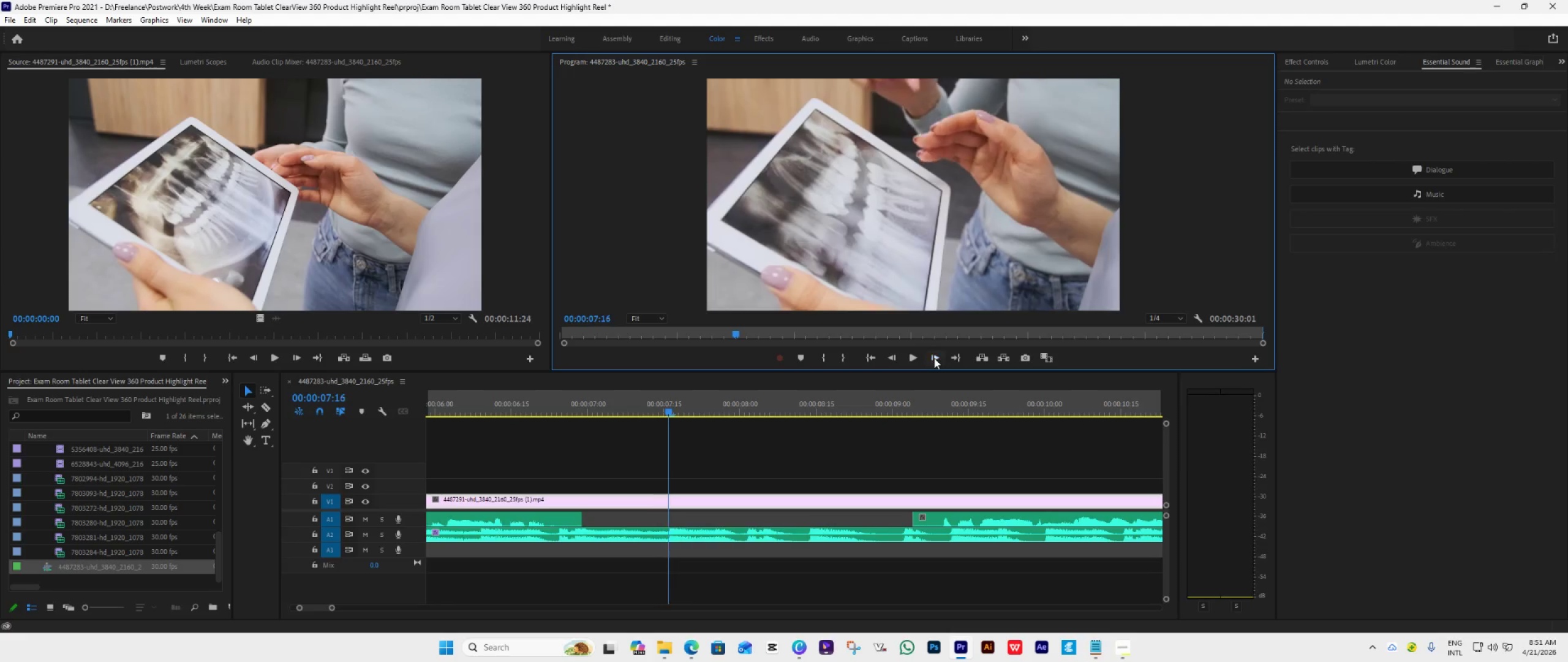 
triple_click([934, 358])
 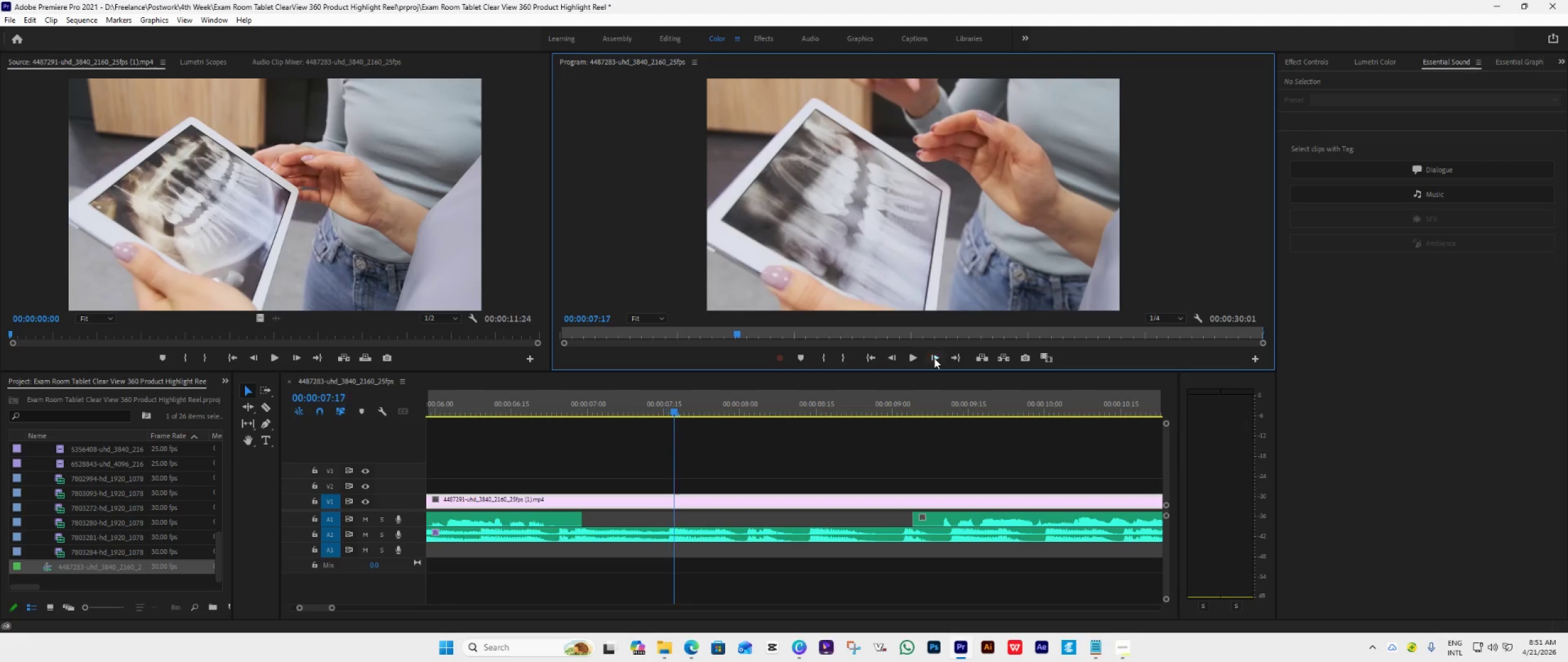 
triple_click([934, 358])
 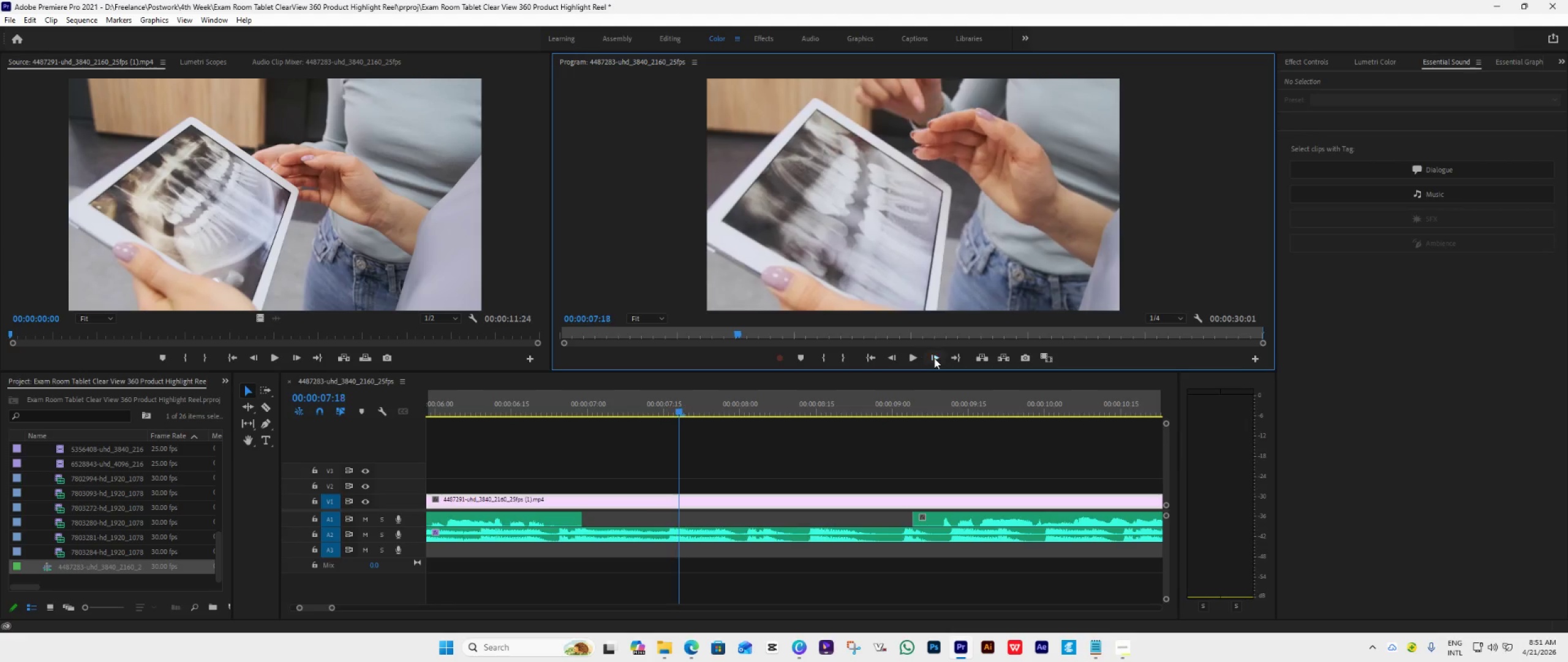 
triple_click([934, 358])
 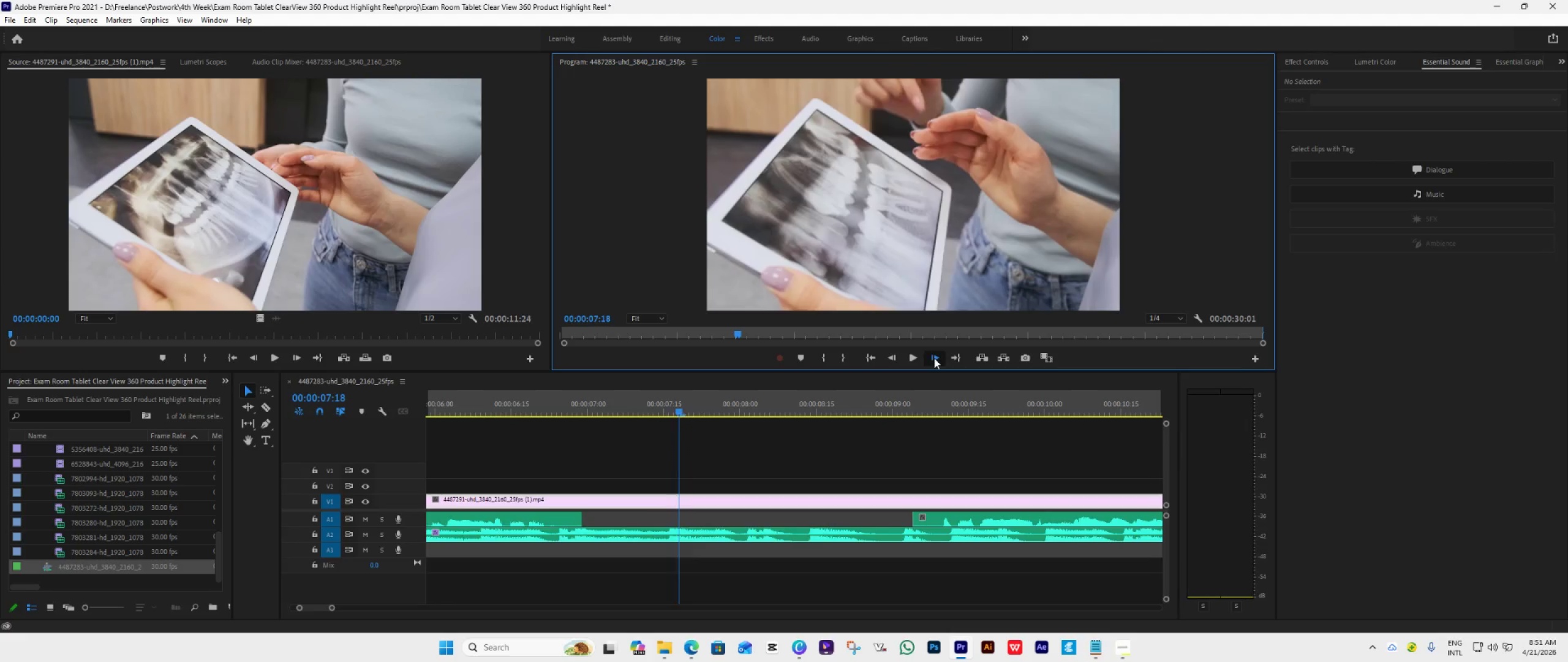 
triple_click([934, 358])
 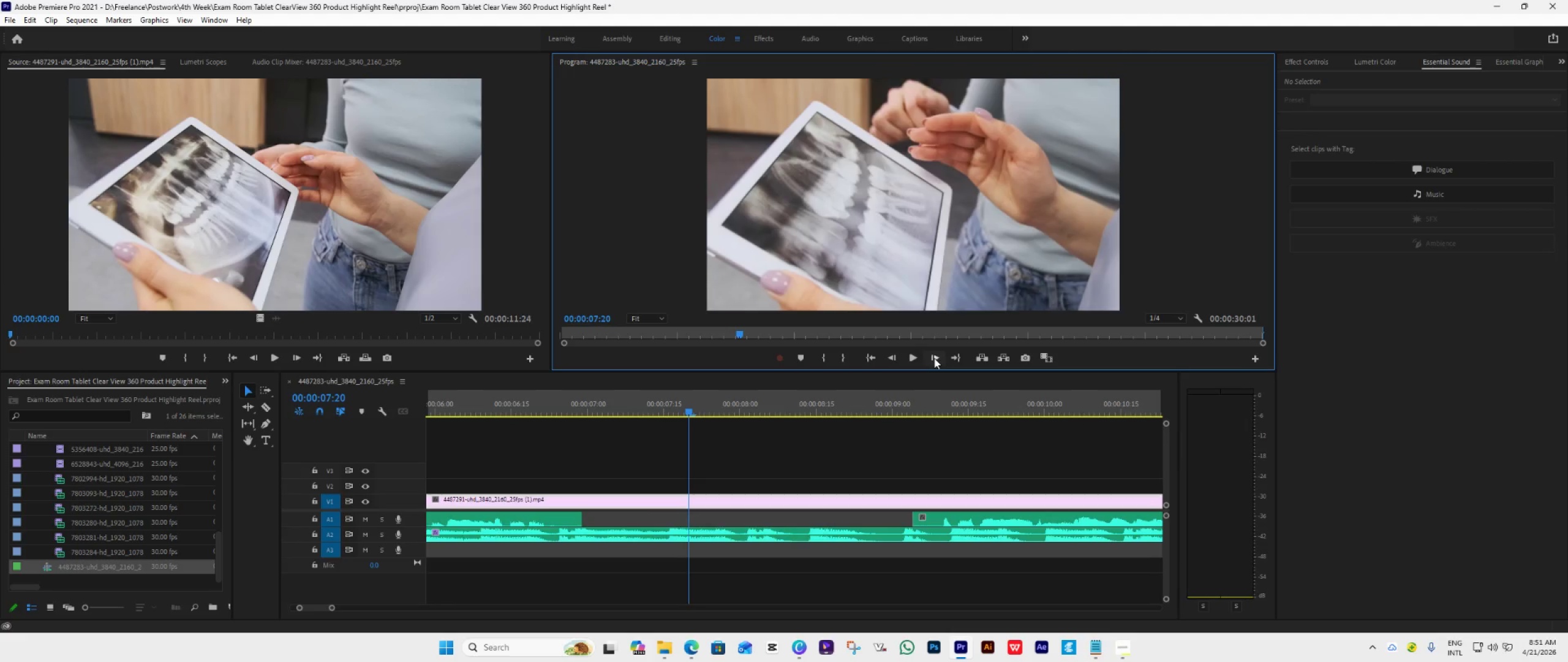 
triple_click([934, 358])
 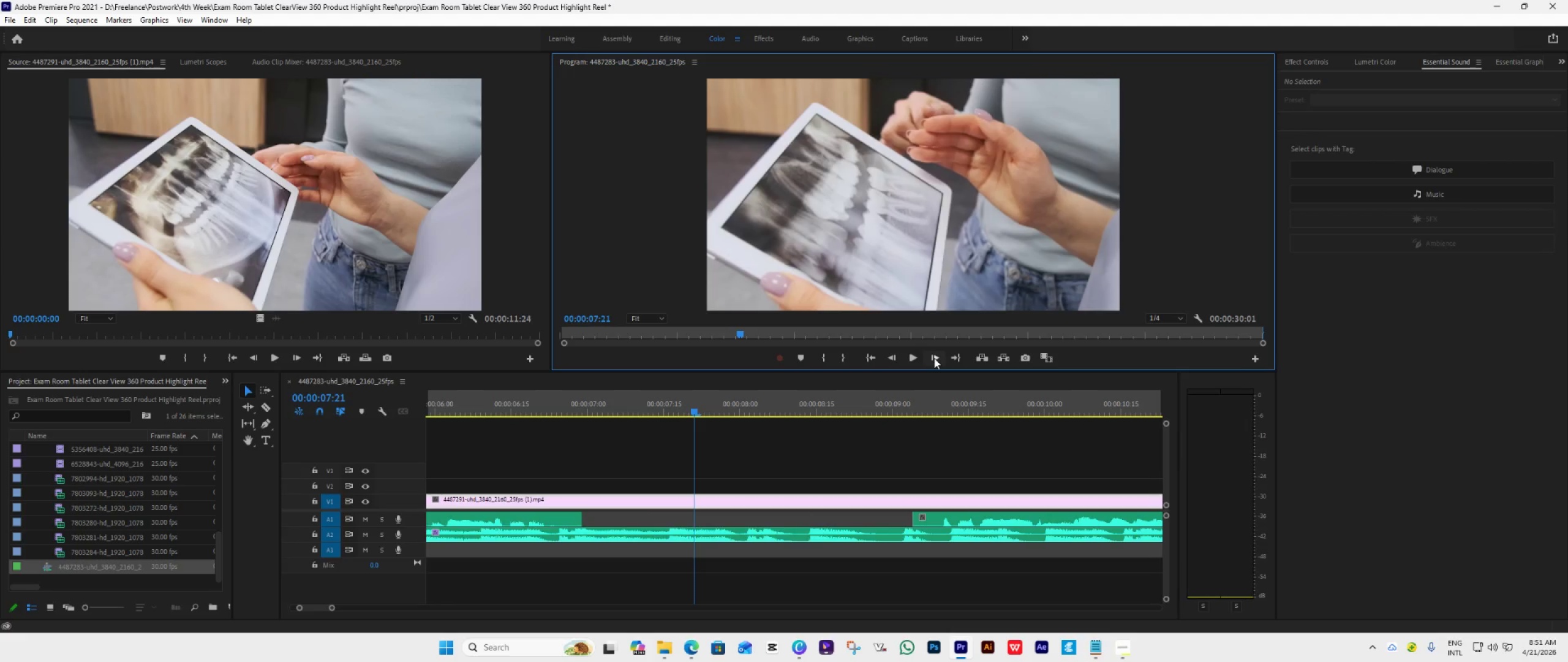 
triple_click([934, 358])
 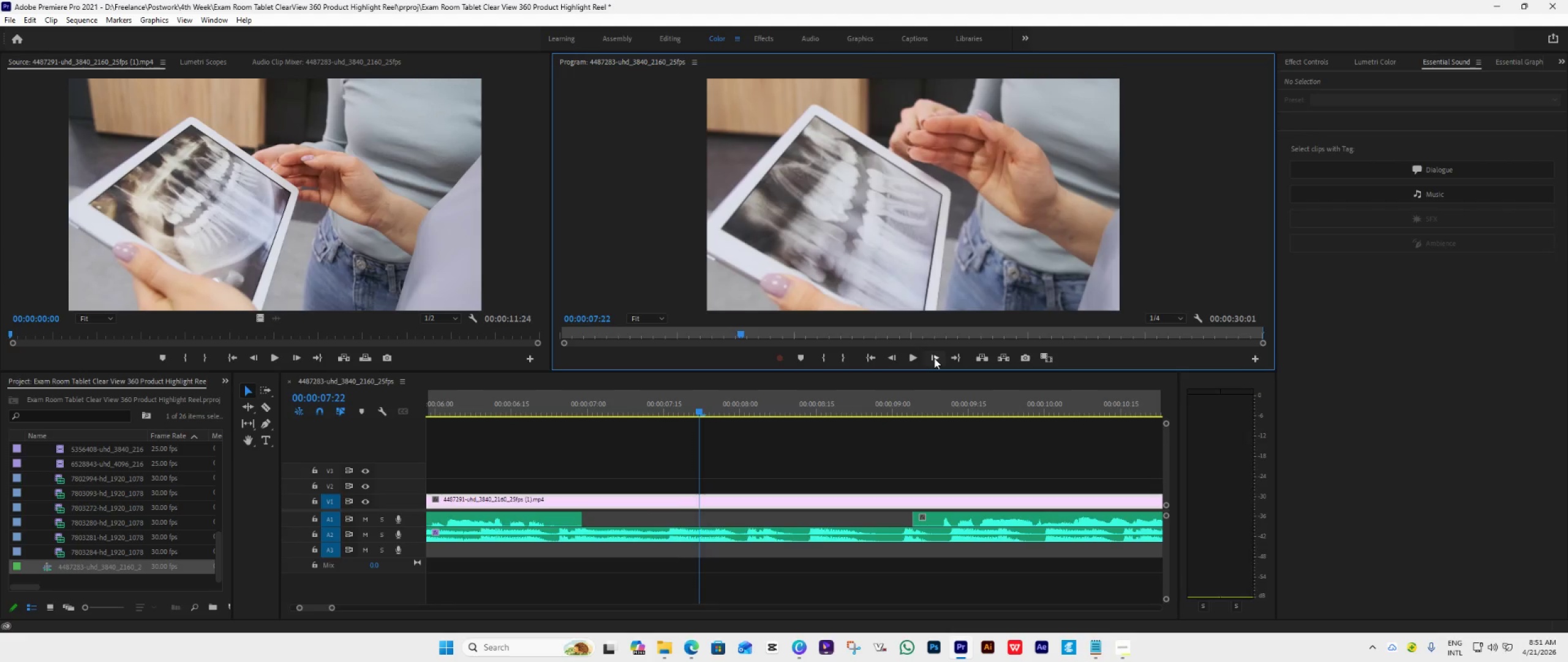 
triple_click([934, 358])
 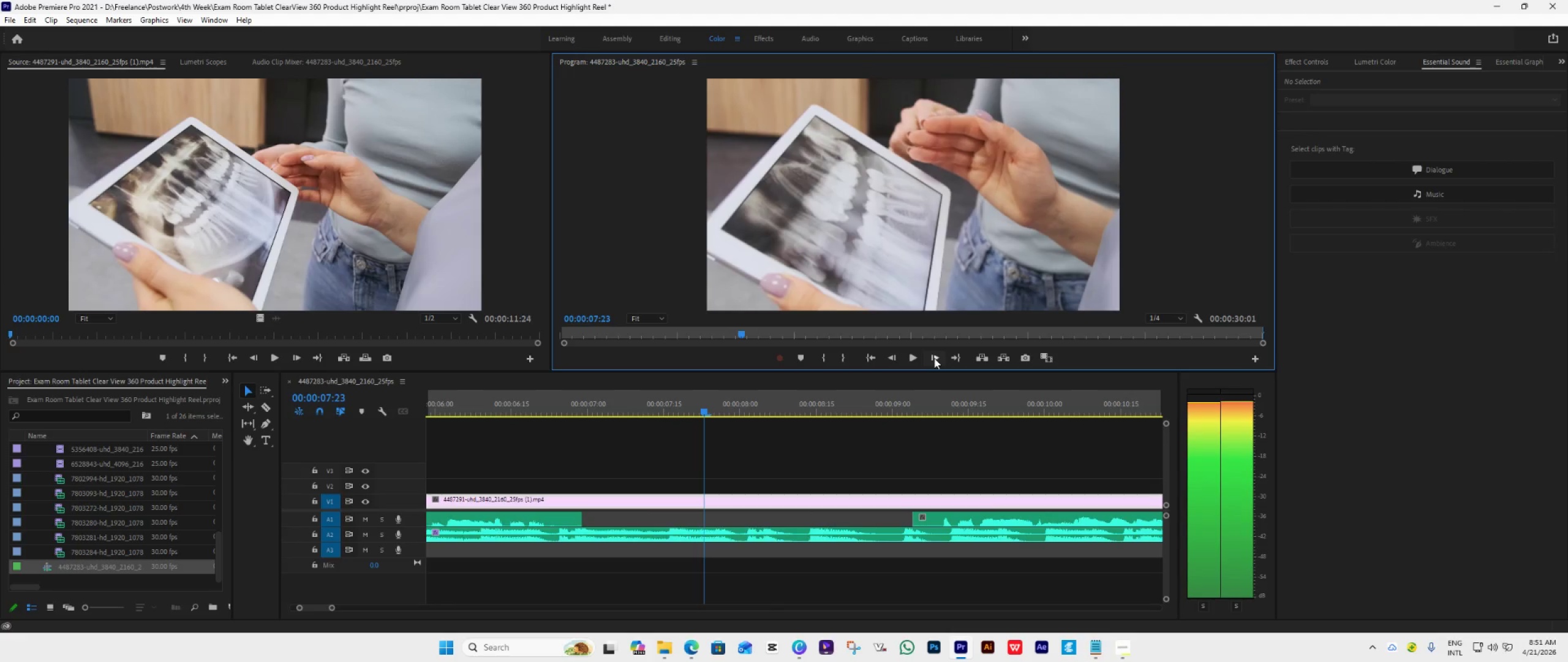 
triple_click([934, 358])
 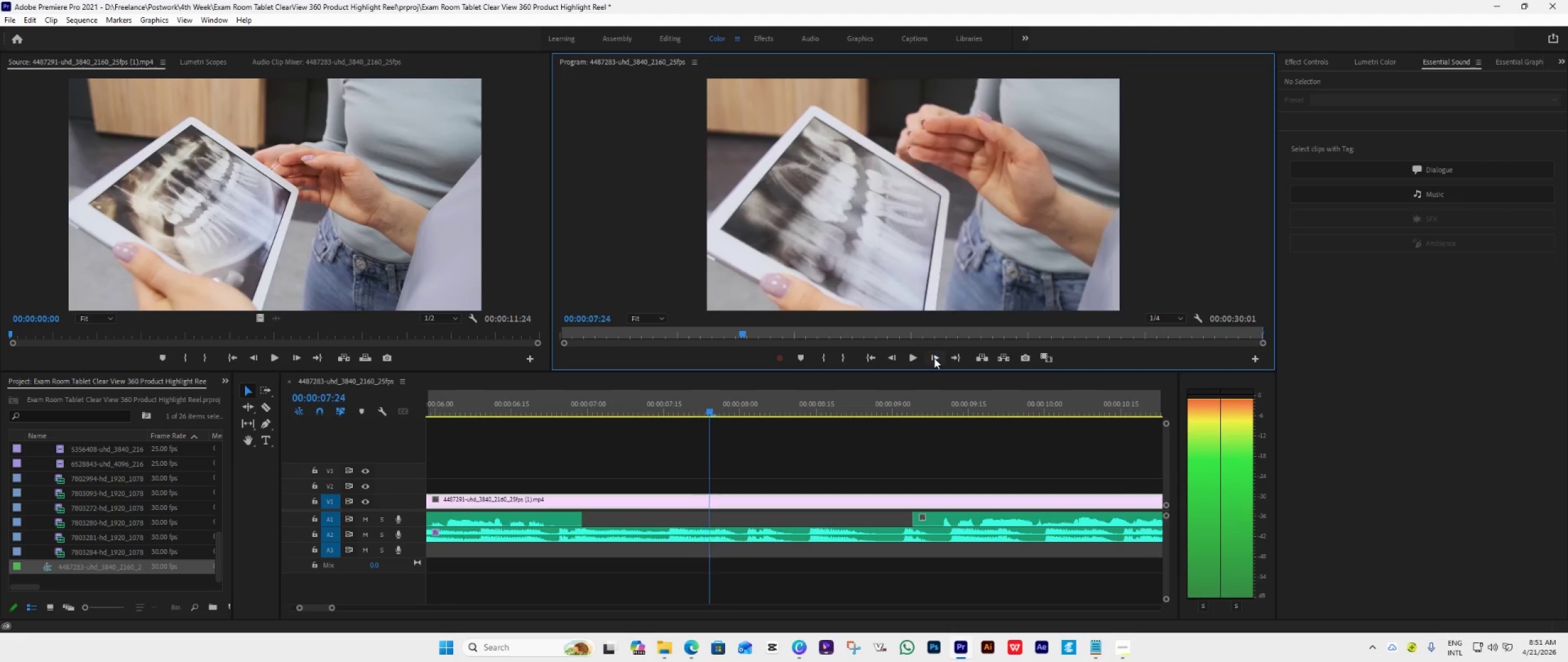 
triple_click([934, 358])
 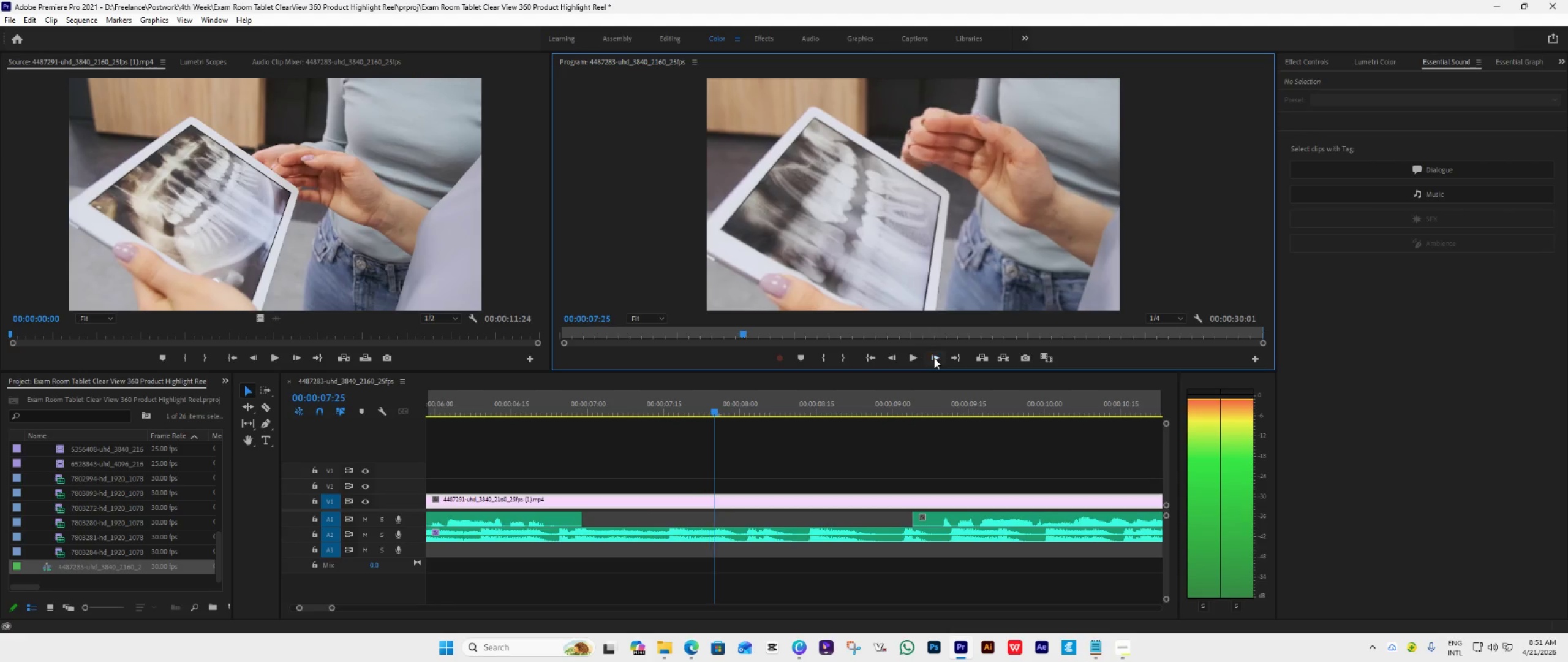 
triple_click([934, 358])
 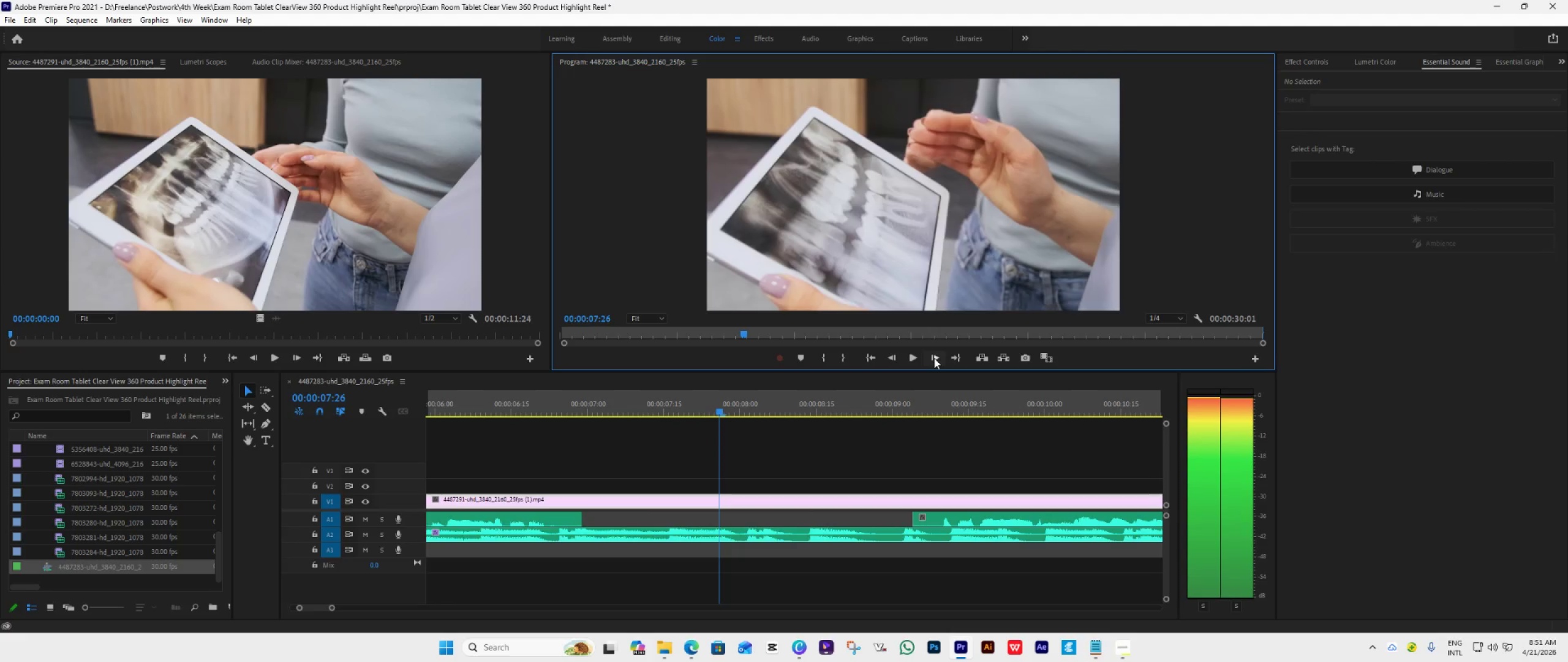 
triple_click([934, 358])
 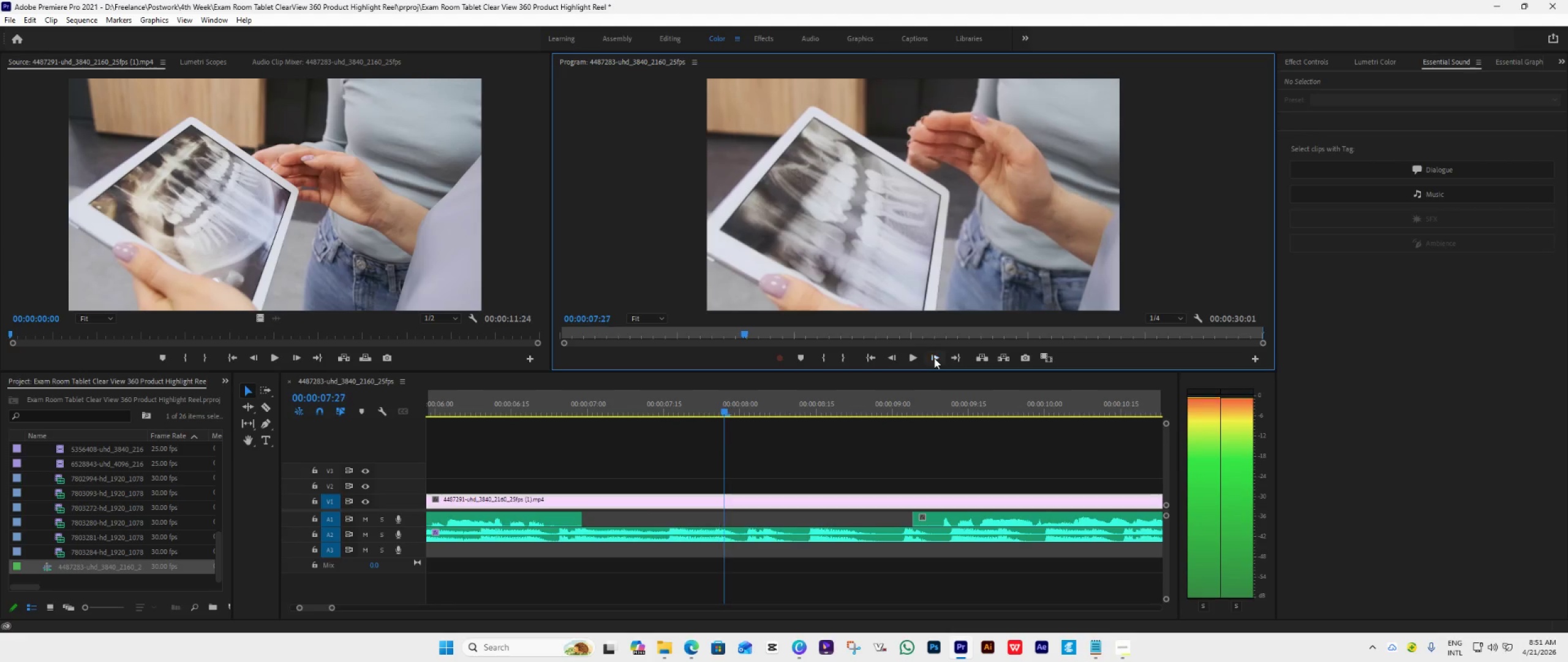 
triple_click([934, 358])
 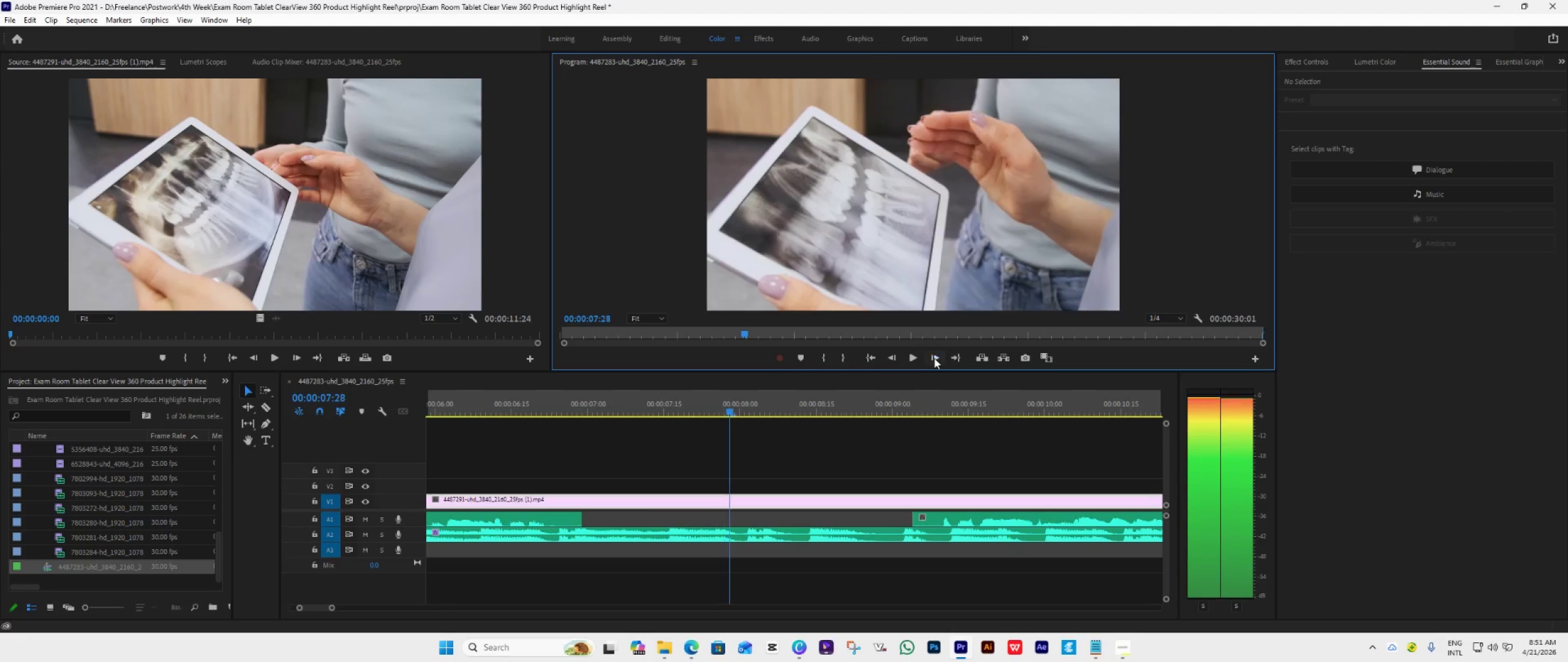 
triple_click([934, 358])
 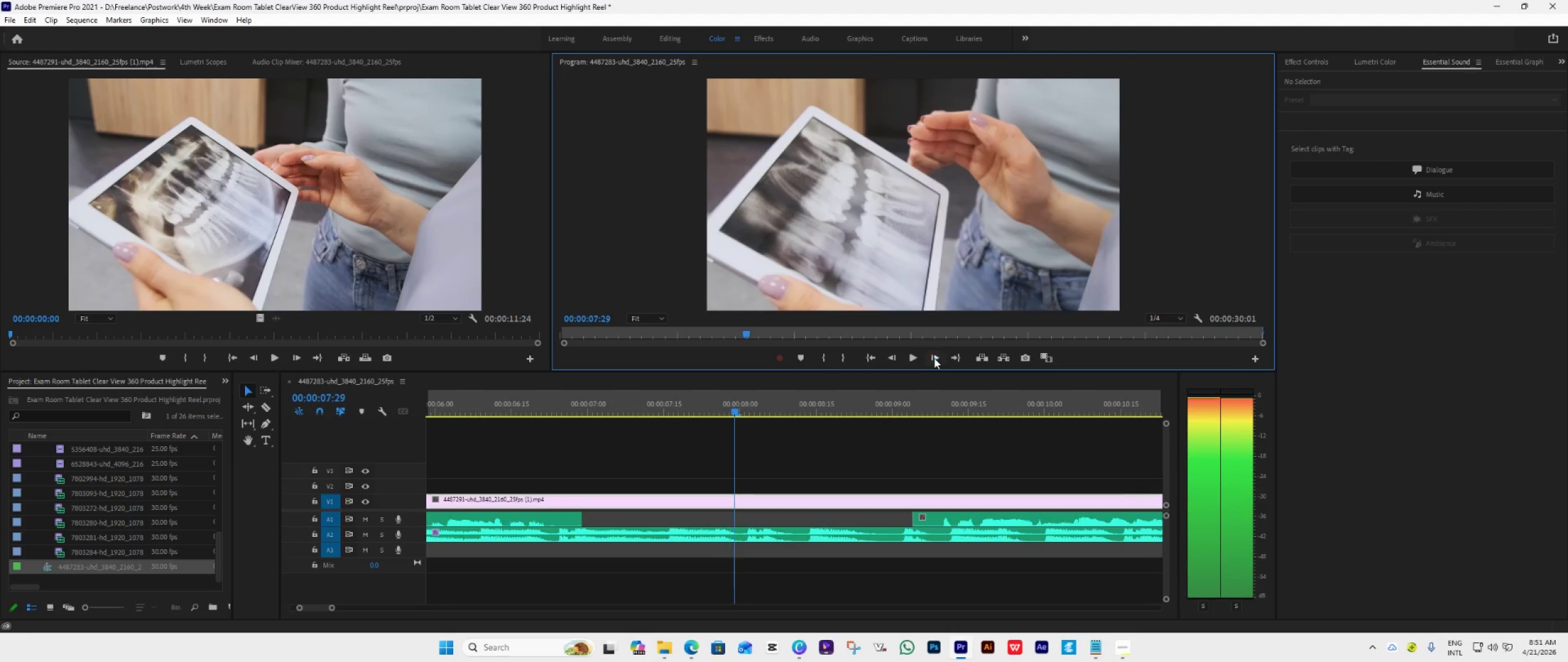 
triple_click([934, 358])
 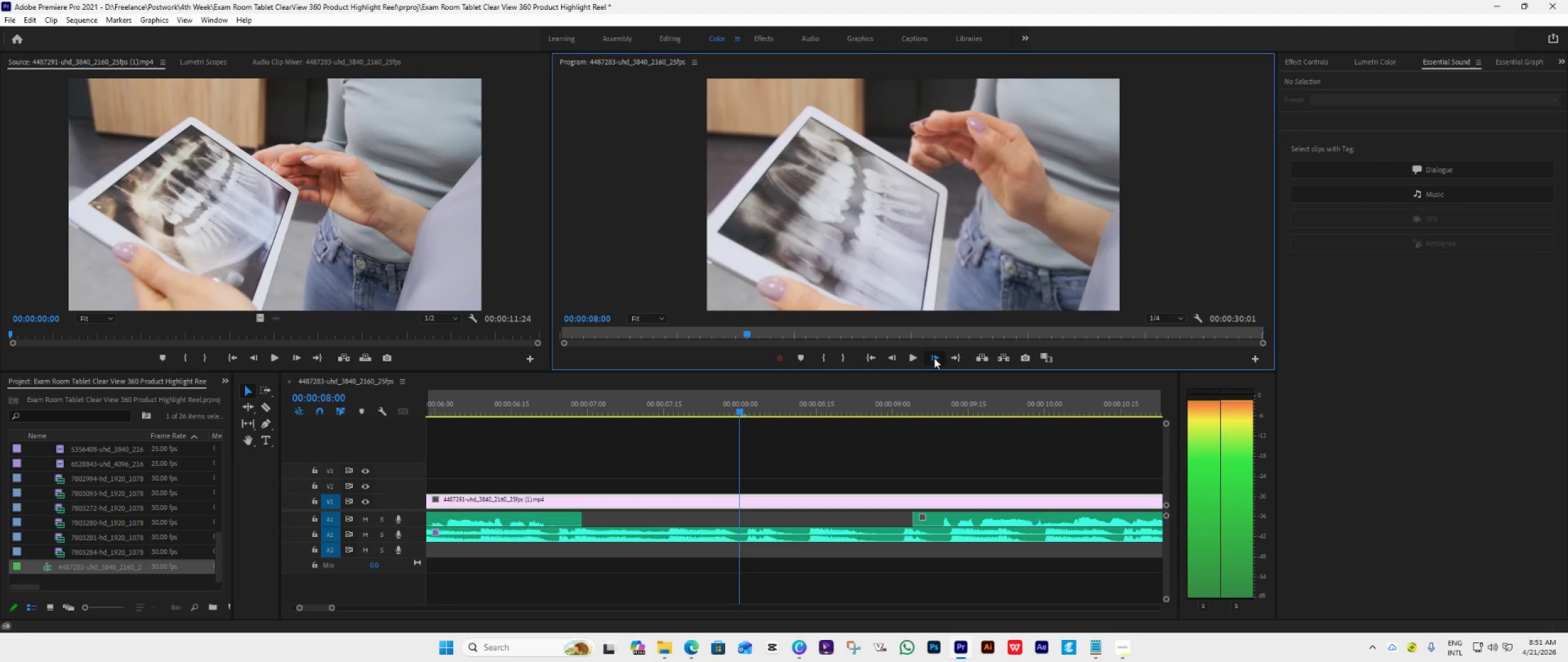 
double_click([934, 358])
 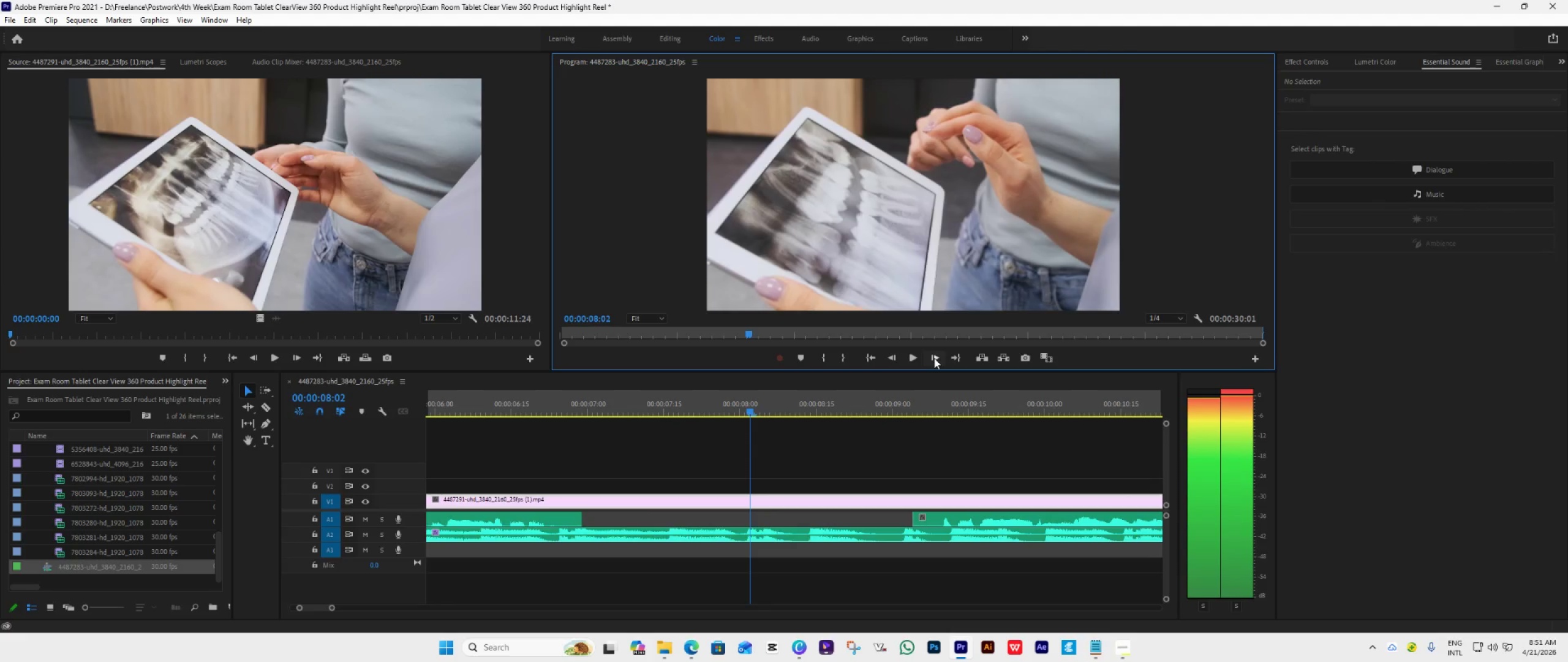 
triple_click([934, 358])
 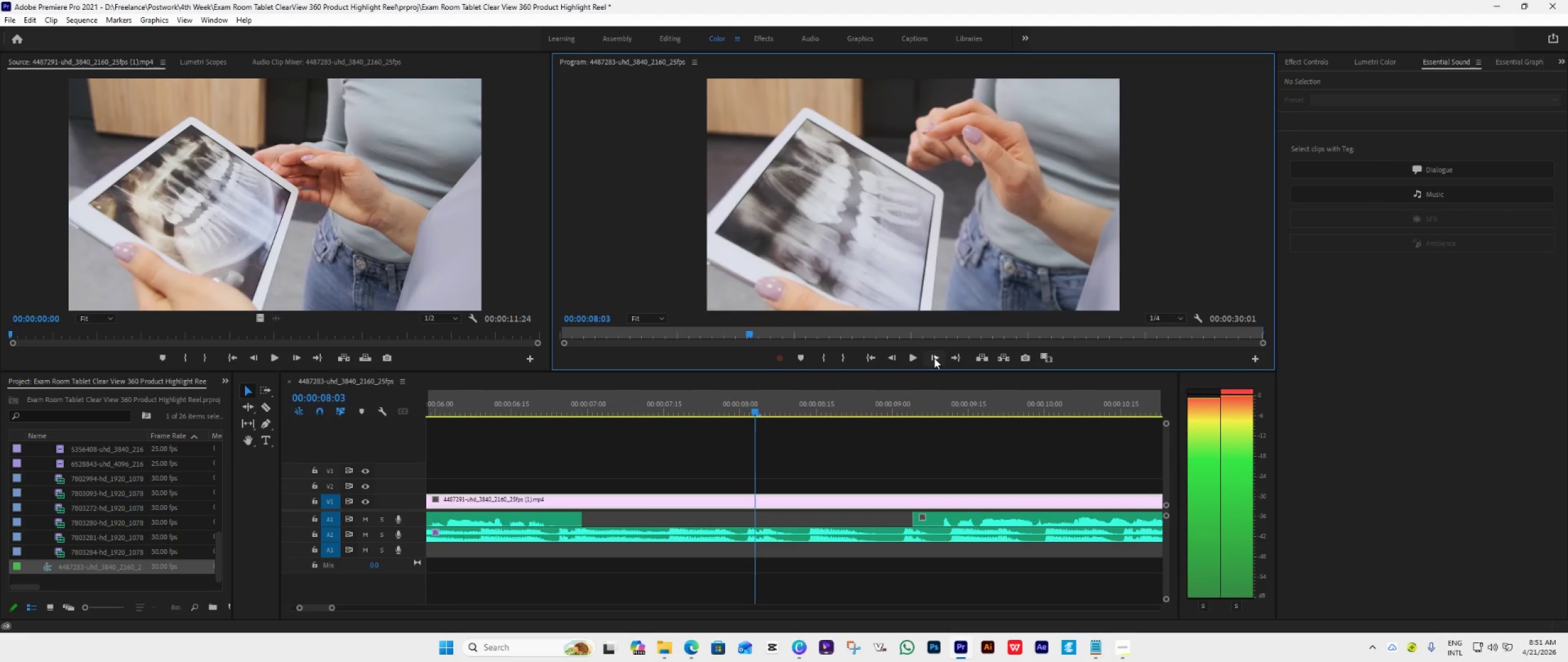 
triple_click([934, 358])
 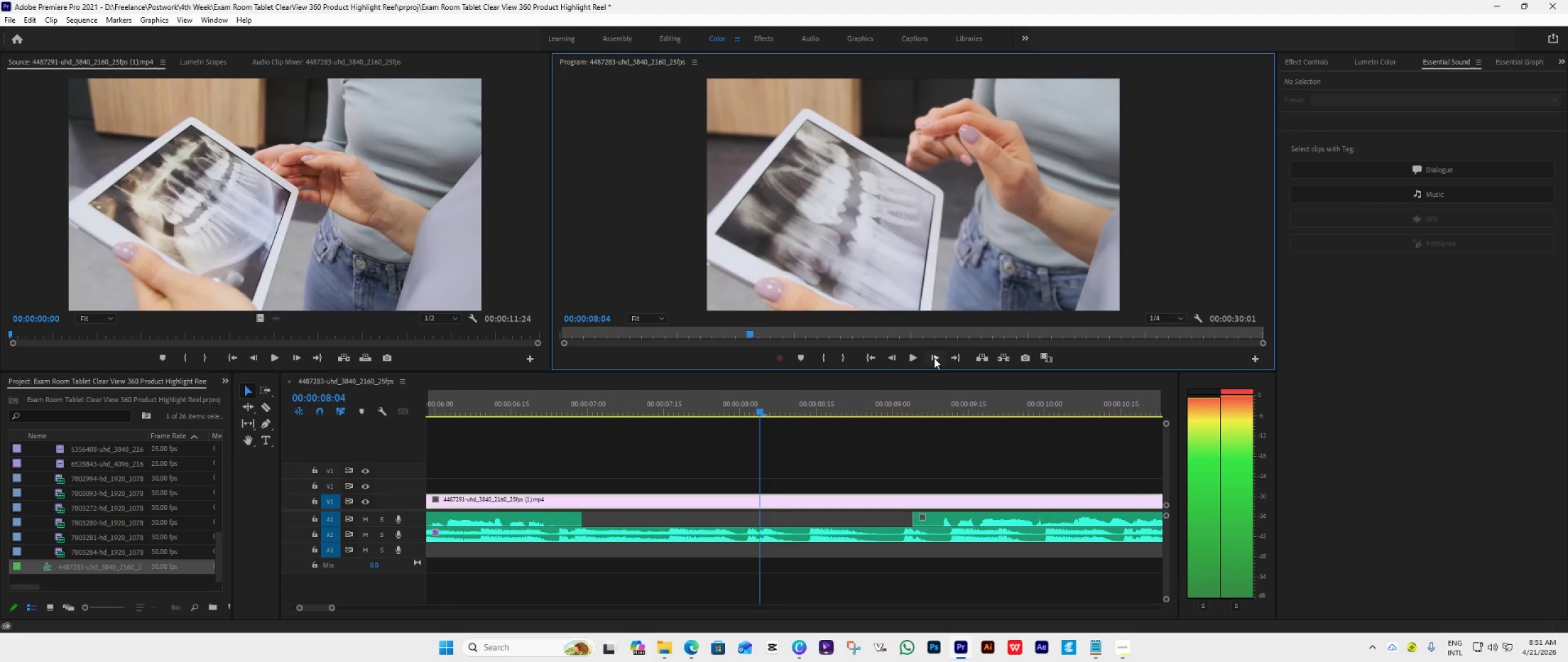 
triple_click([934, 358])
 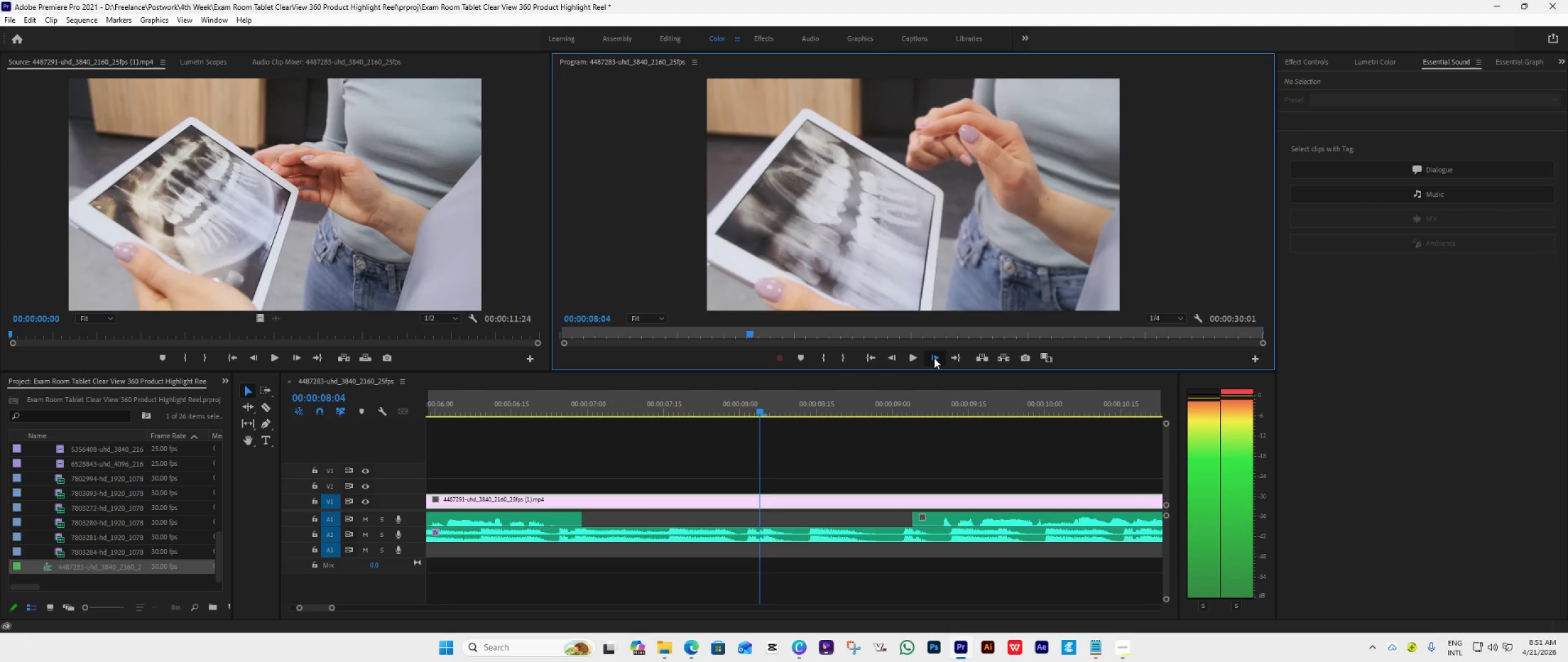 
triple_click([934, 358])
 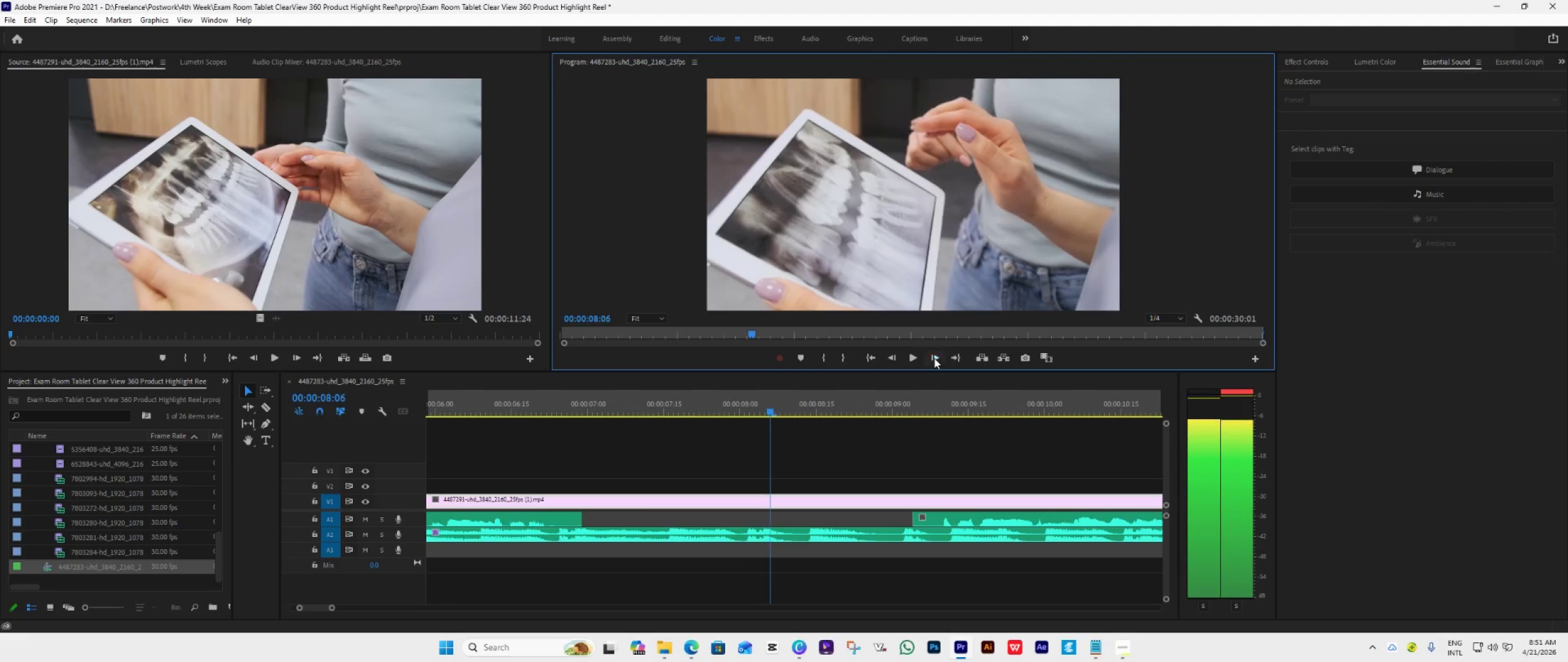 
triple_click([934, 358])
 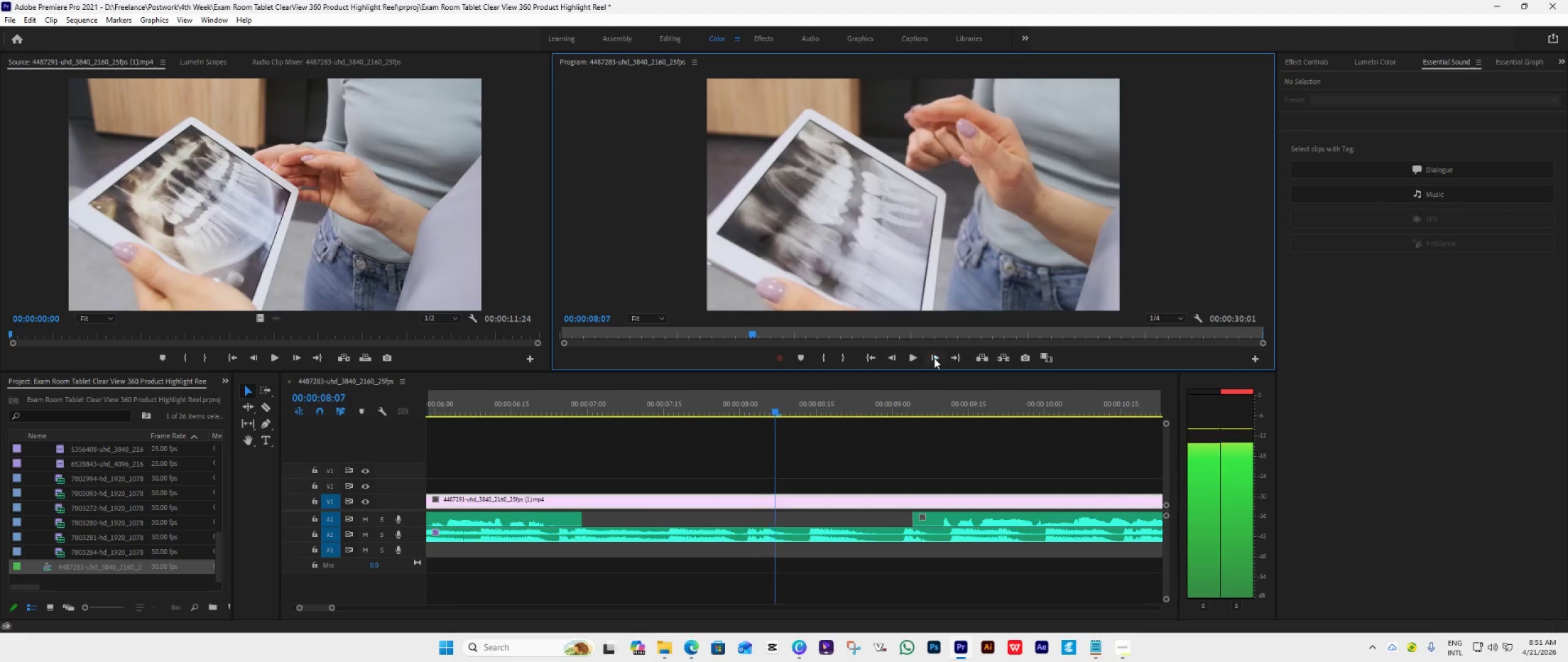 
triple_click([934, 358])
 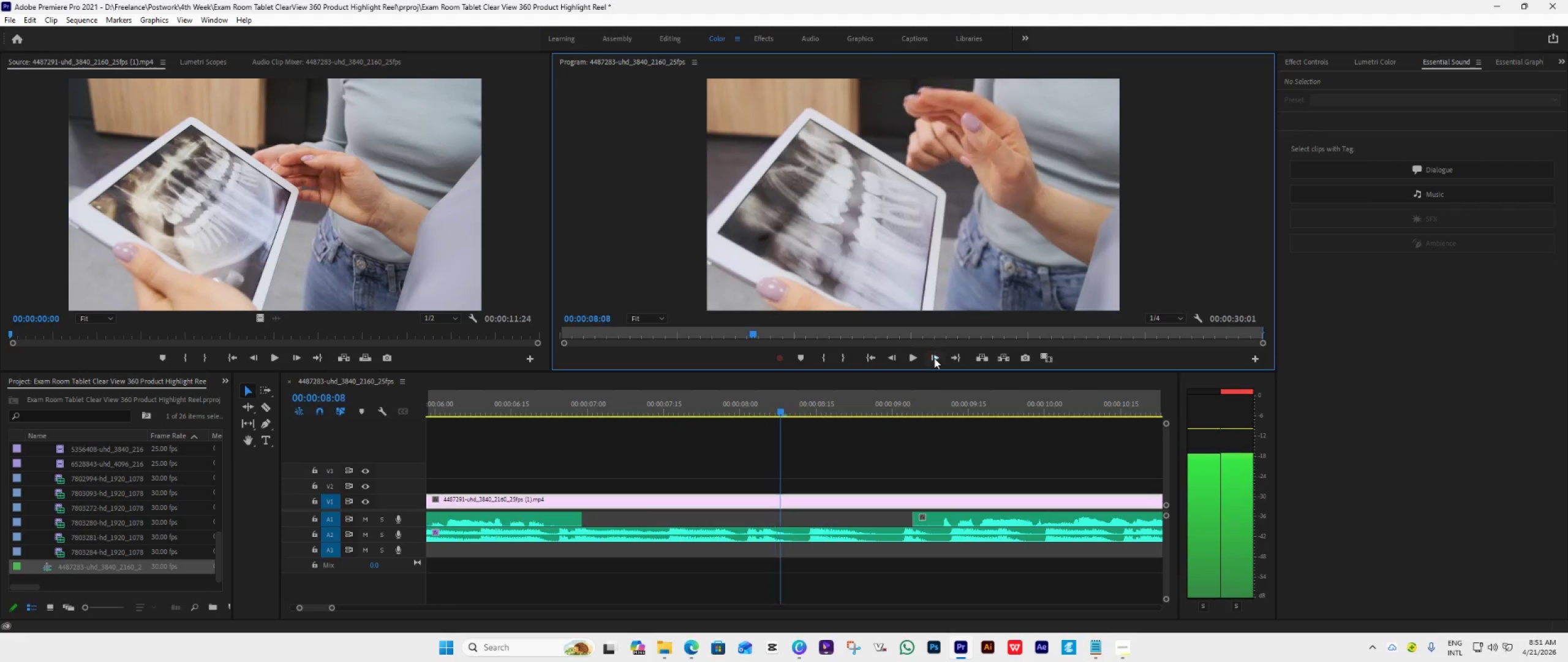 
triple_click([934, 358])
 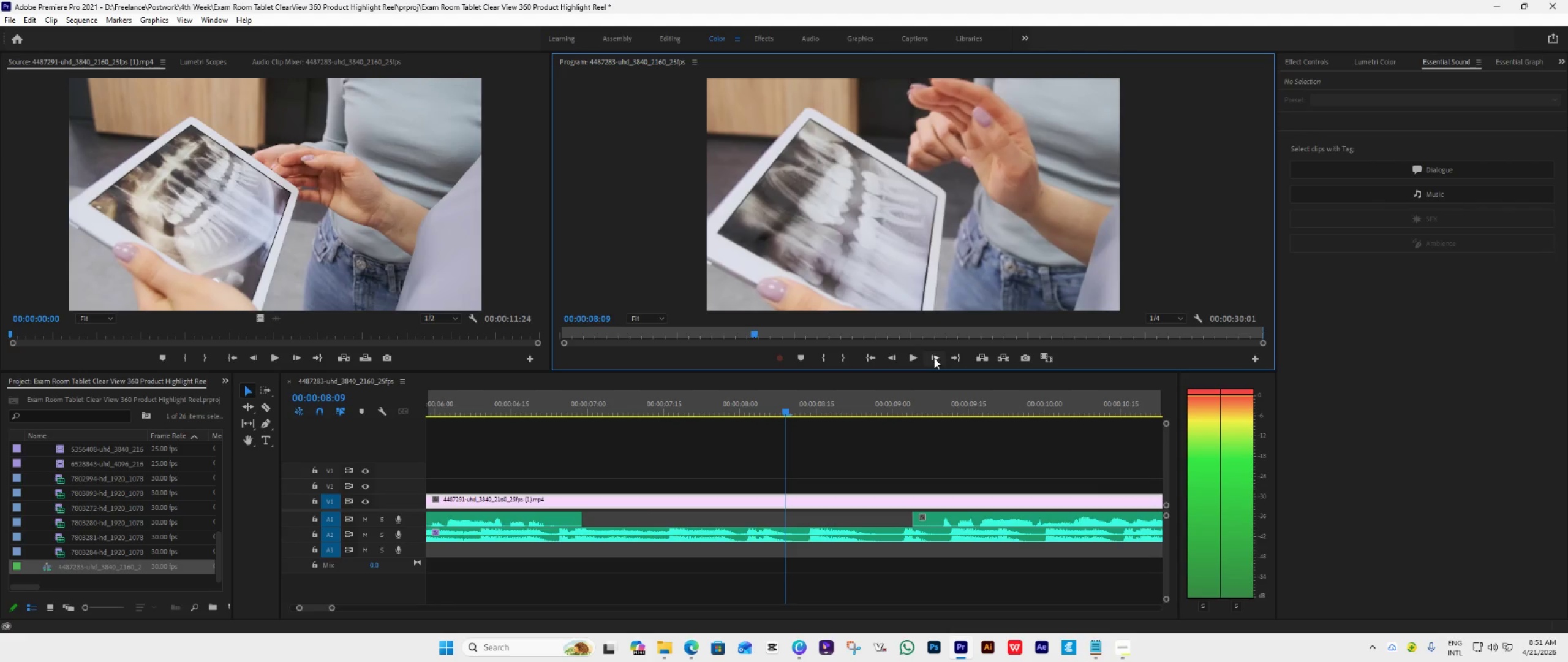 
triple_click([934, 358])
 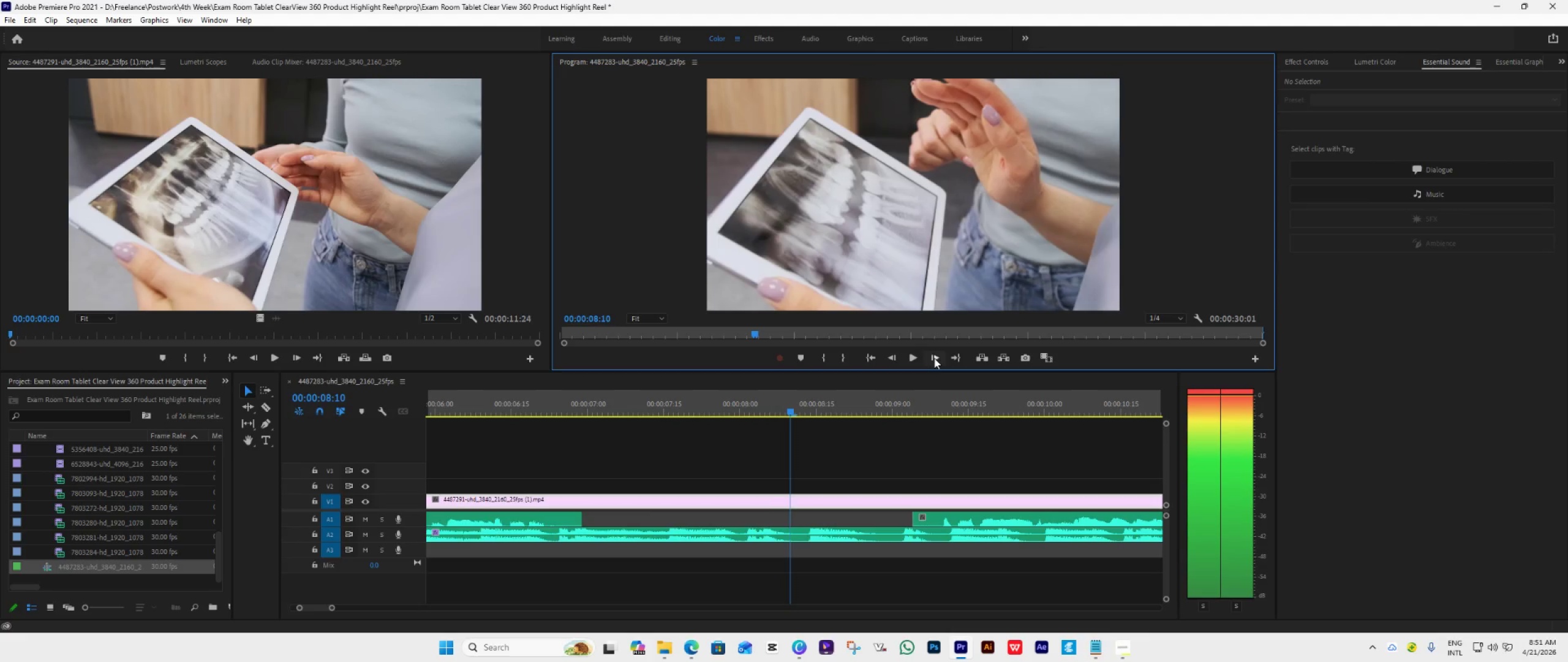 
triple_click([934, 358])
 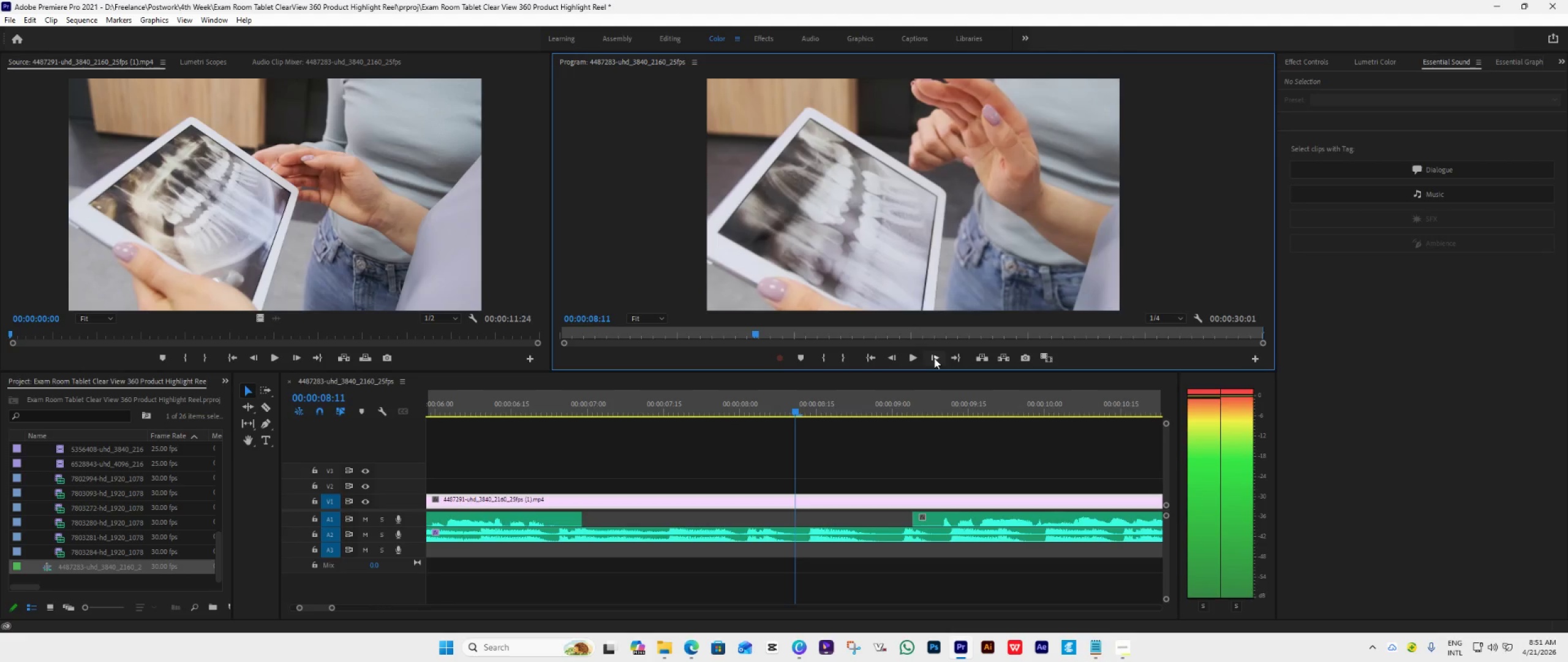 
triple_click([934, 358])
 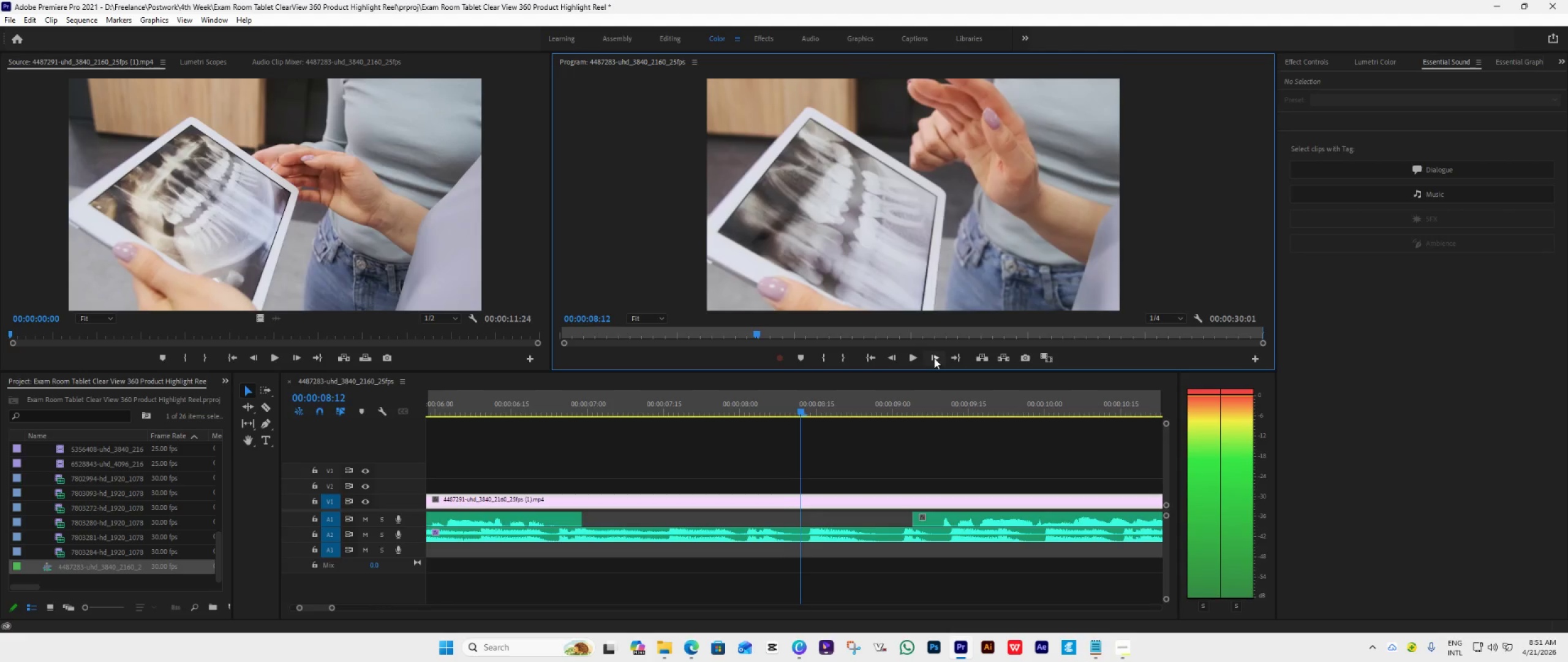 
triple_click([934, 358])
 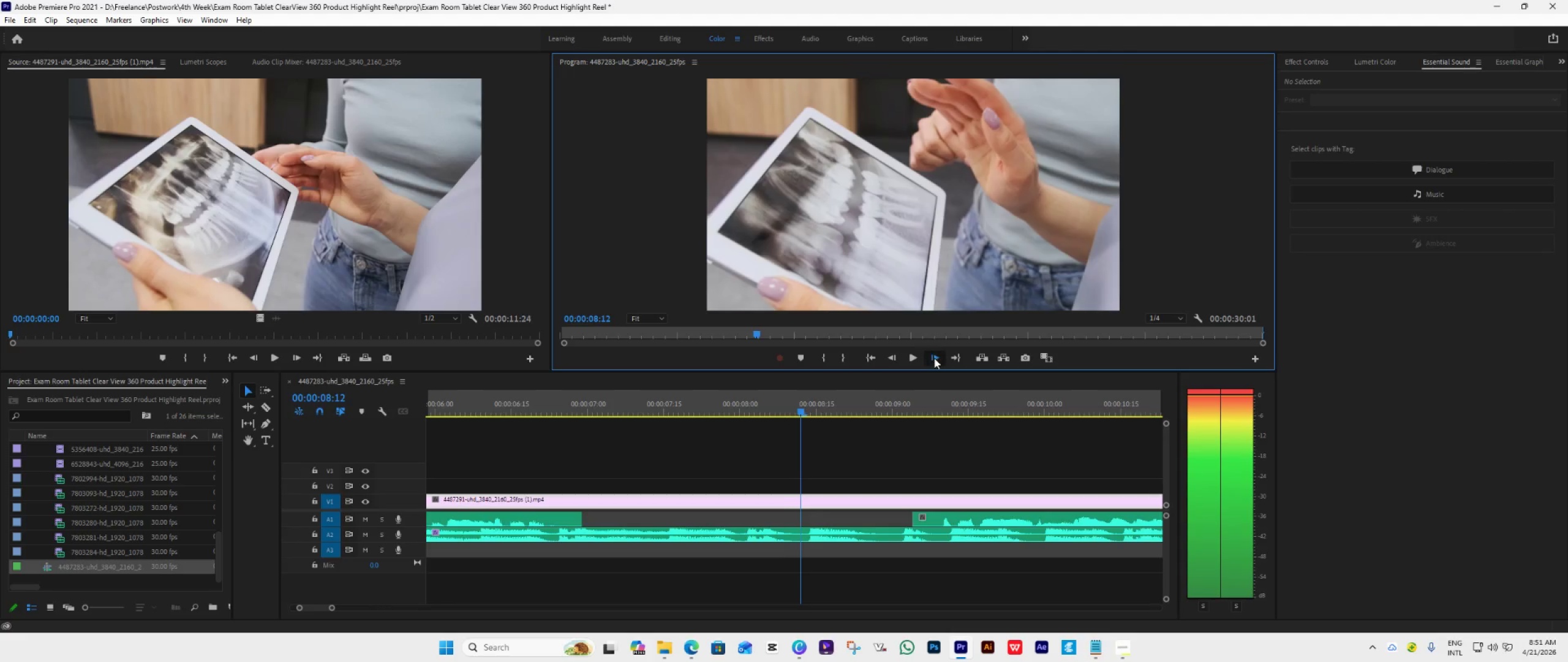 
triple_click([934, 358])
 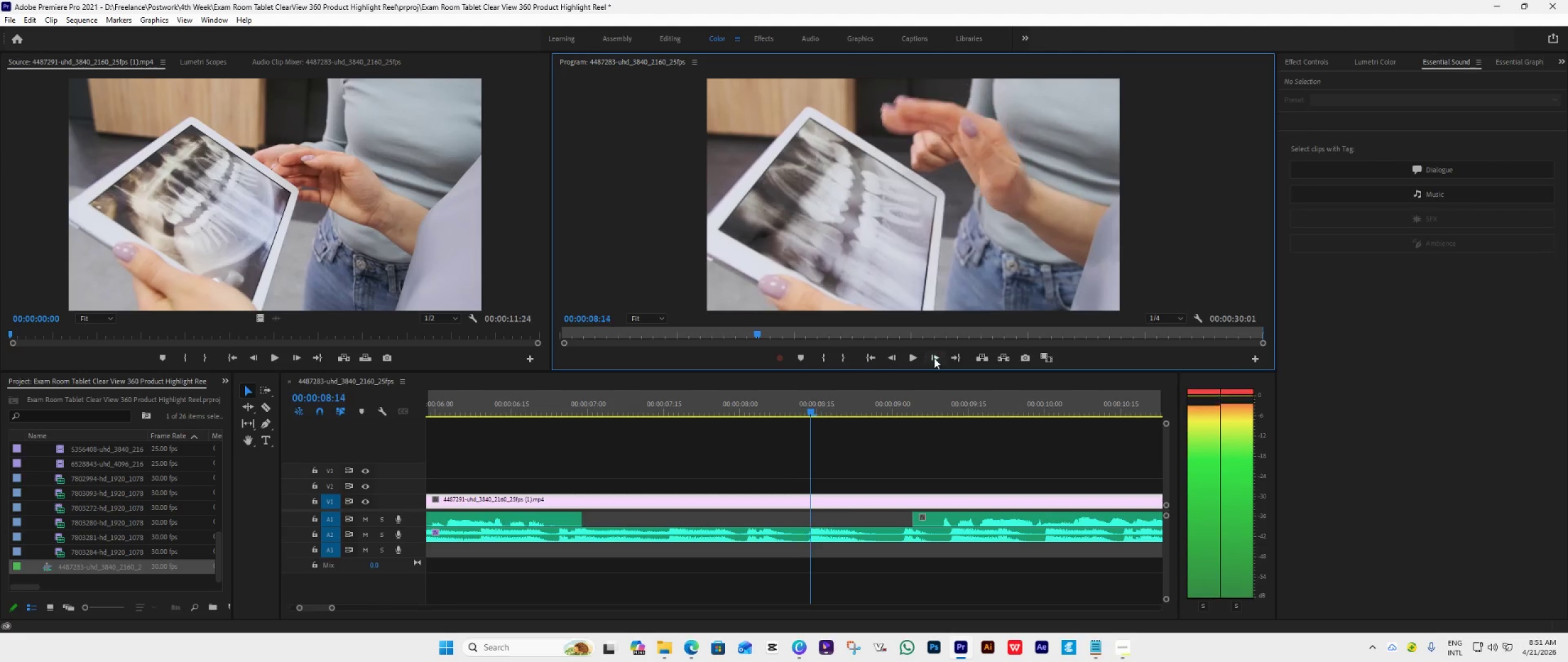 
triple_click([934, 358])
 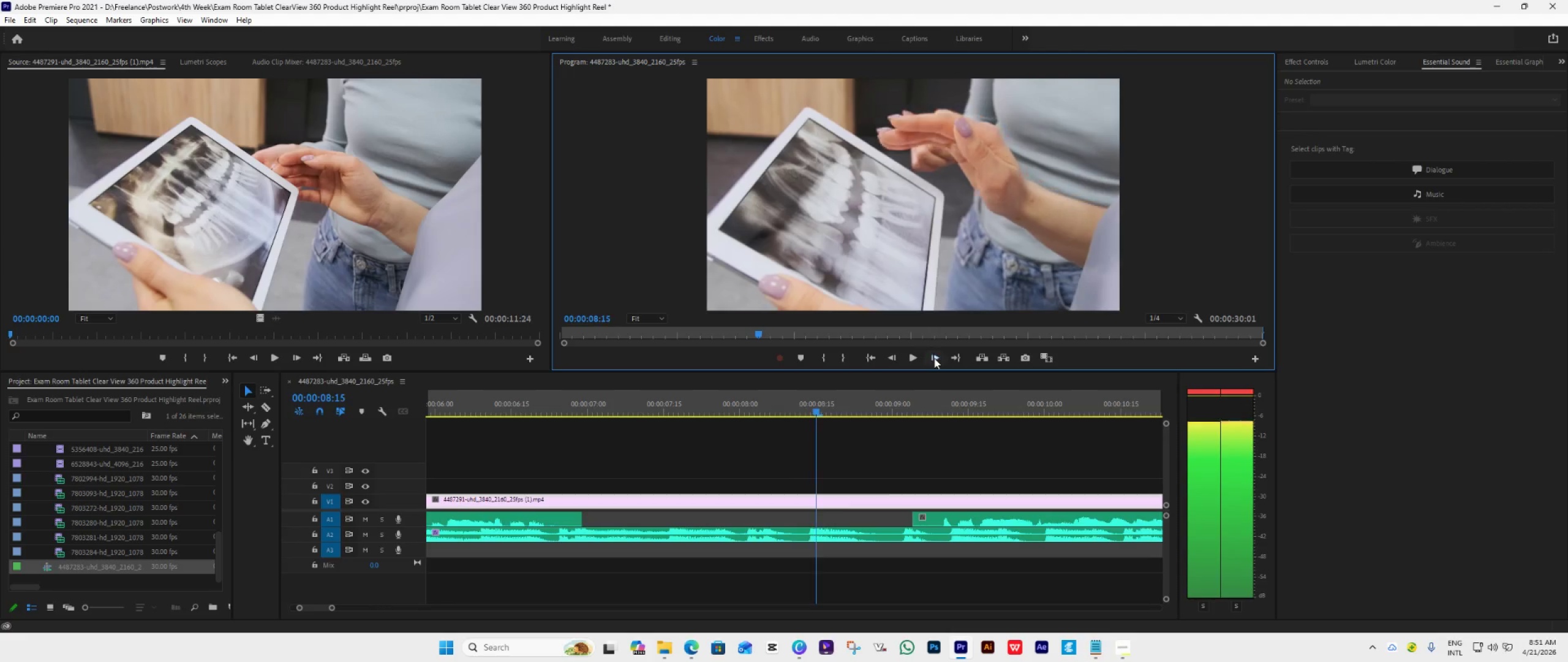 
triple_click([934, 358])
 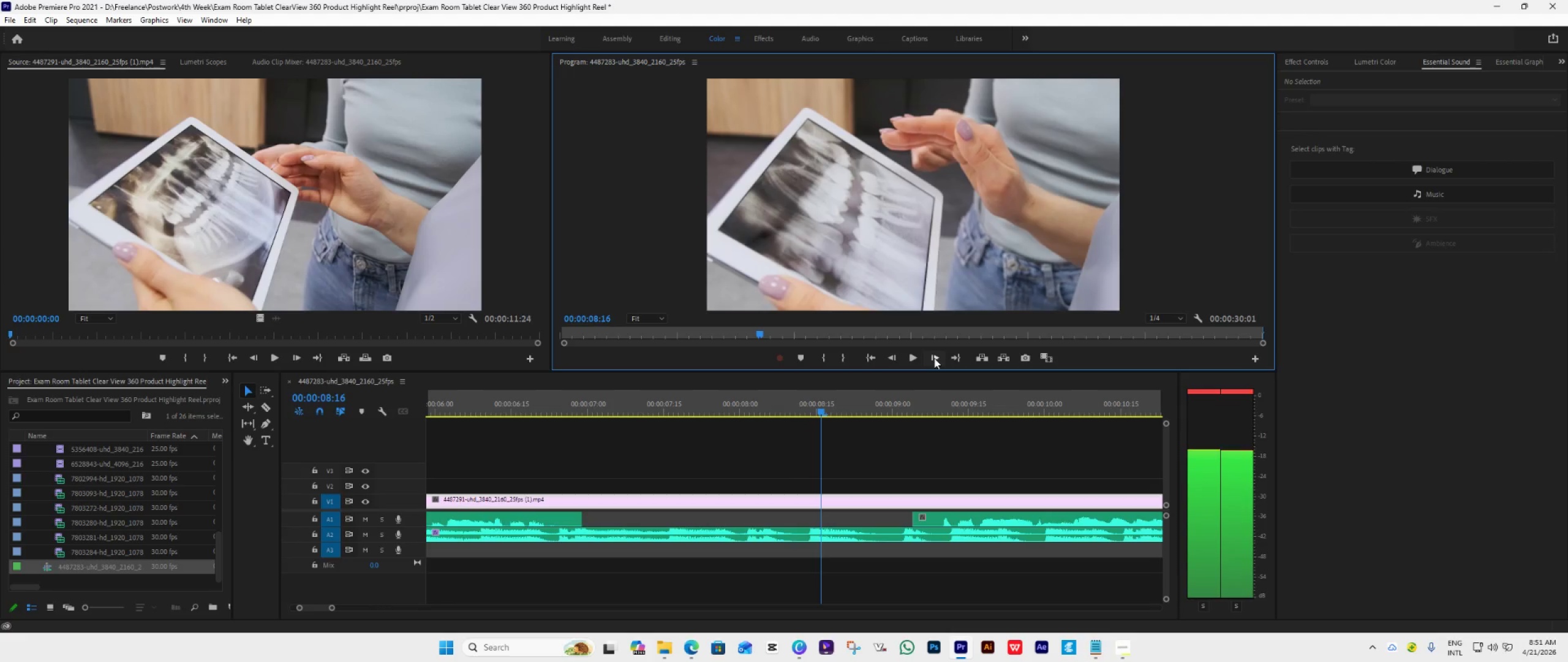 
left_click([934, 358])
 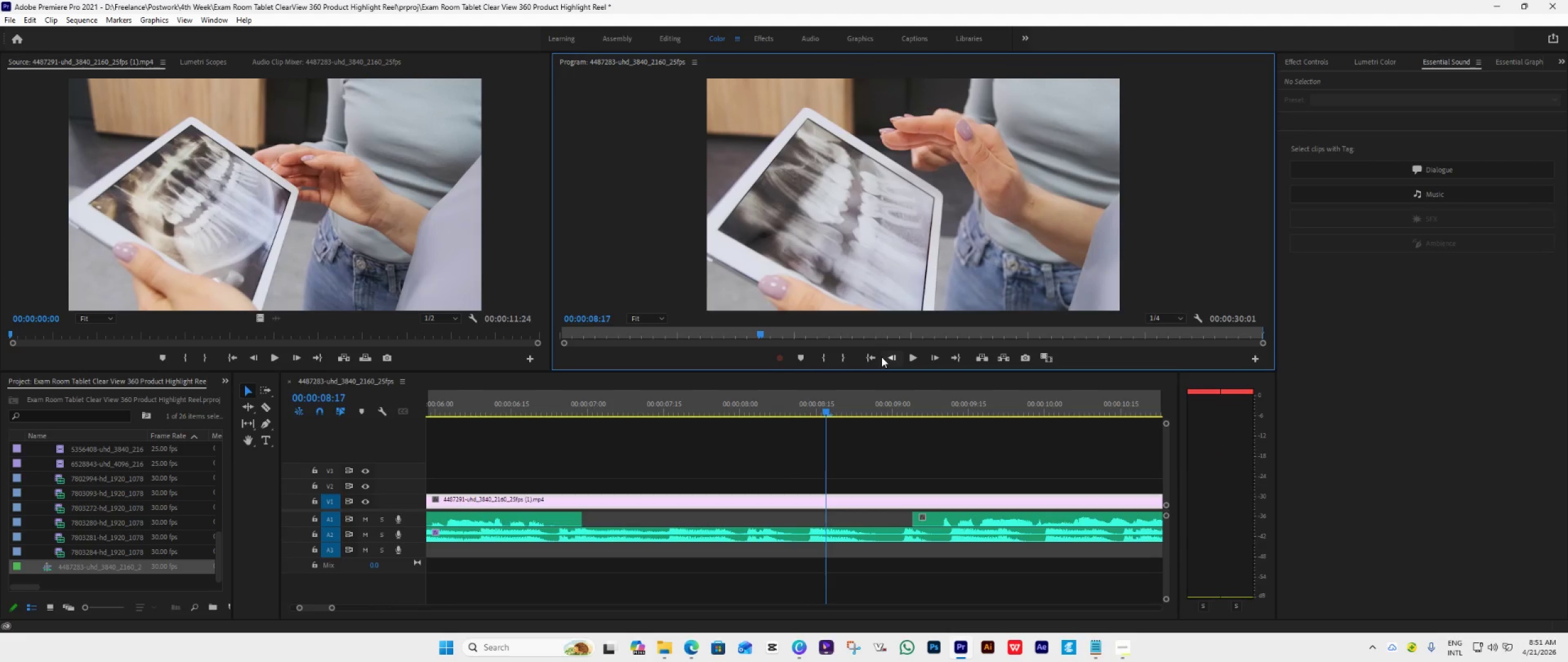 
double_click([889, 354])
 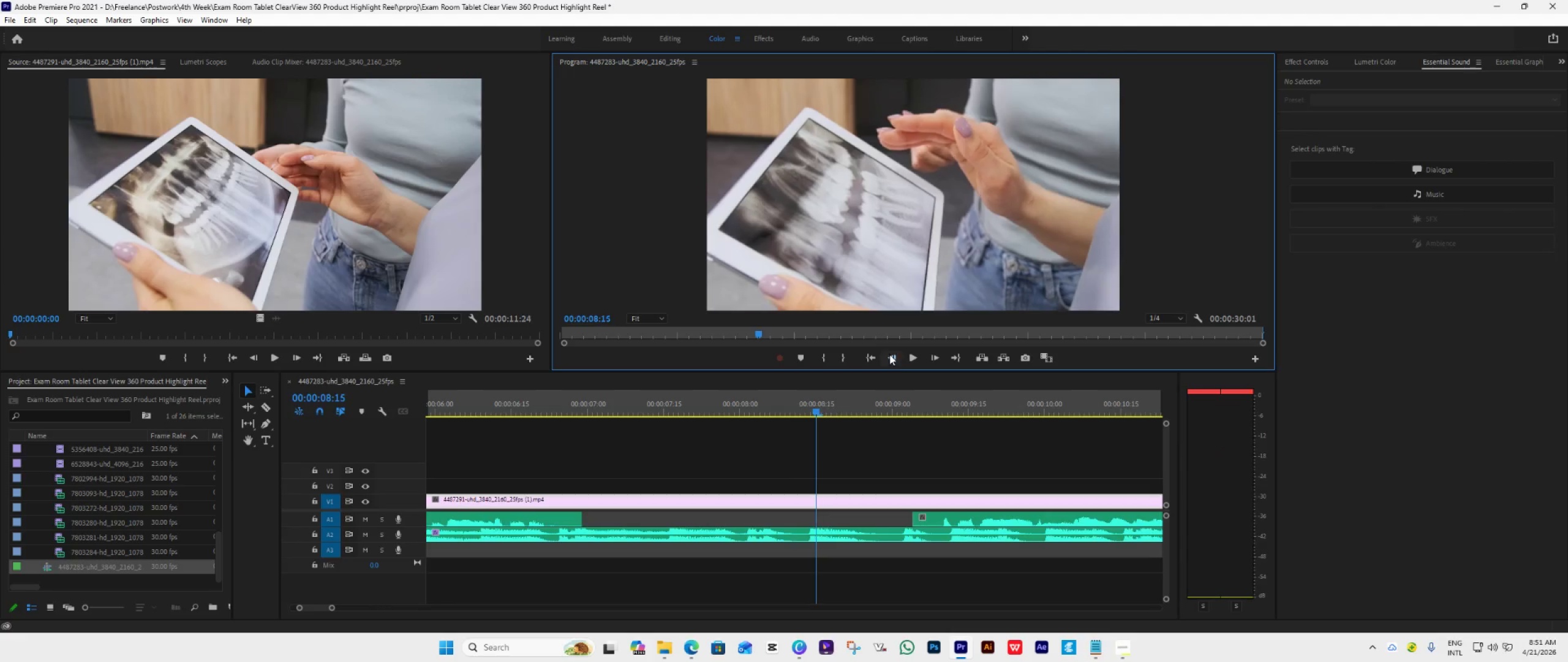 
triple_click([889, 354])
 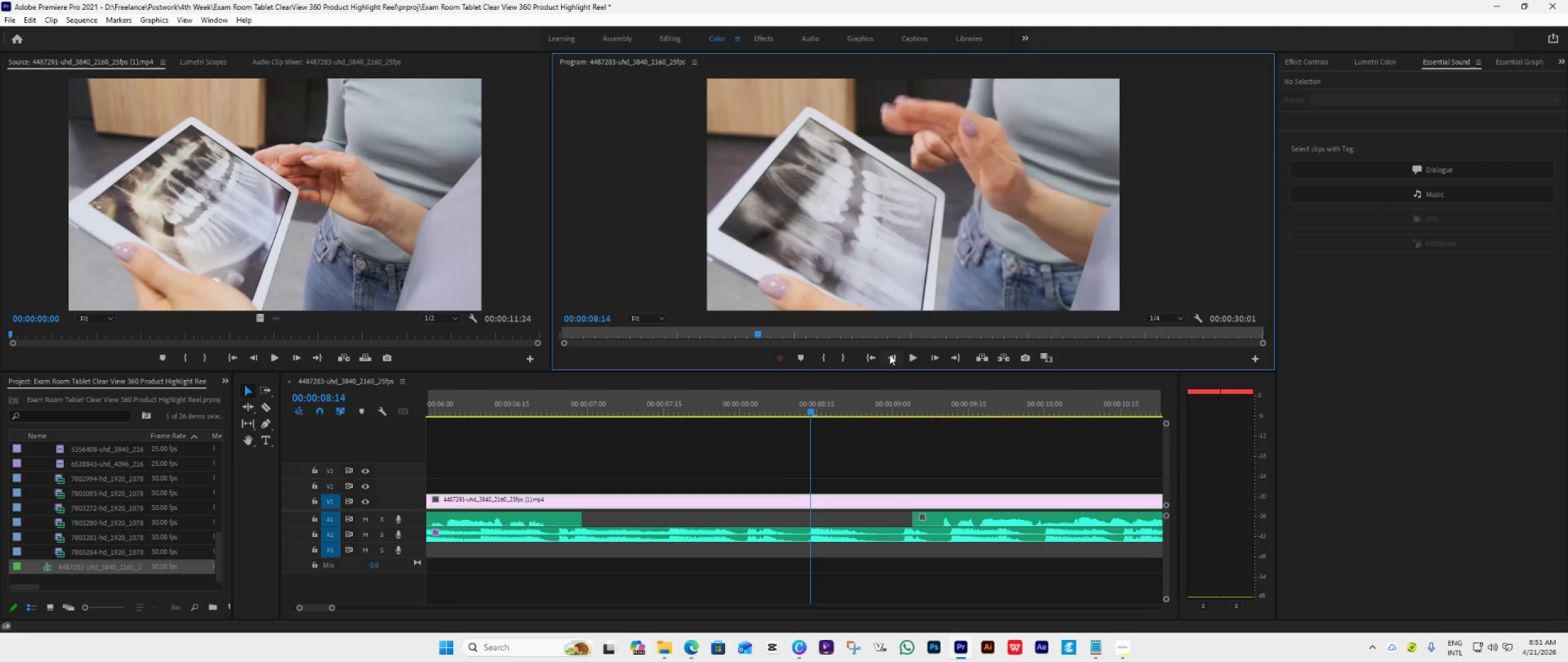 
triple_click([889, 354])
 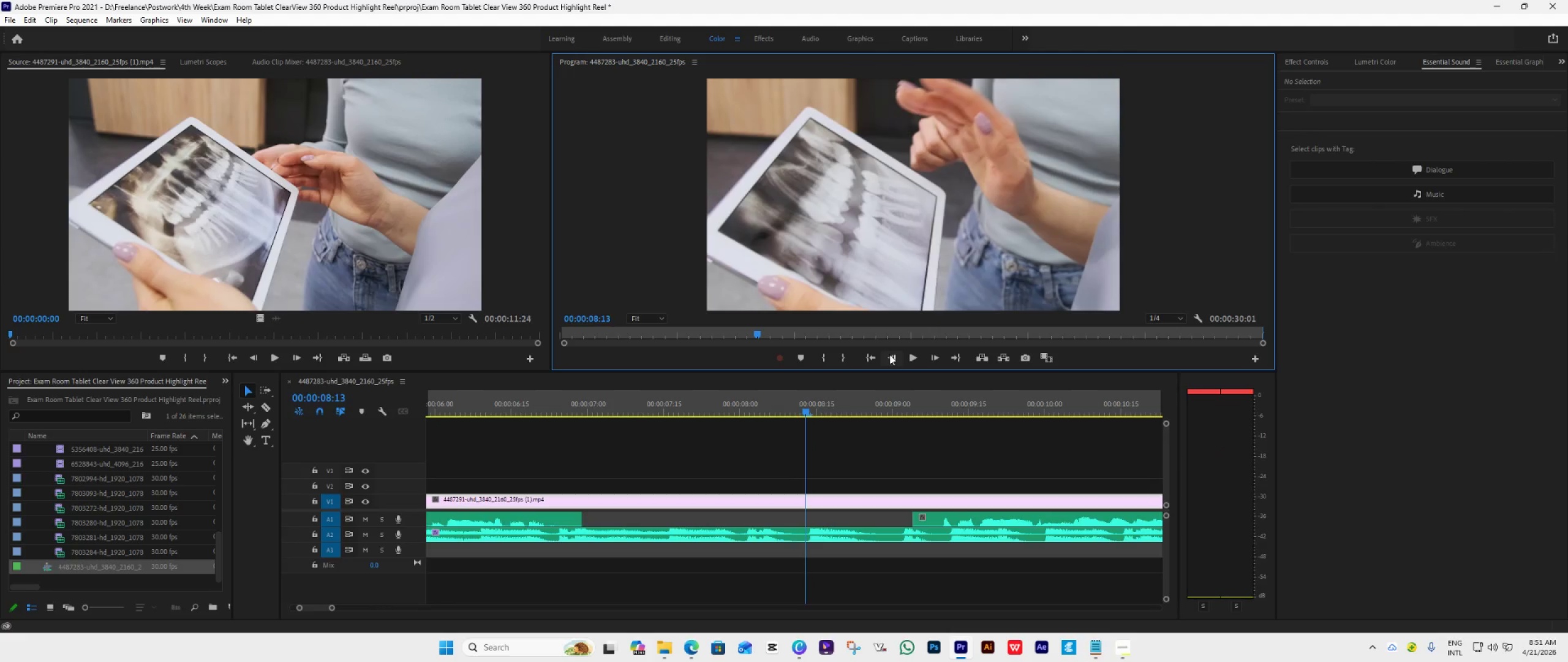 
triple_click([889, 354])
 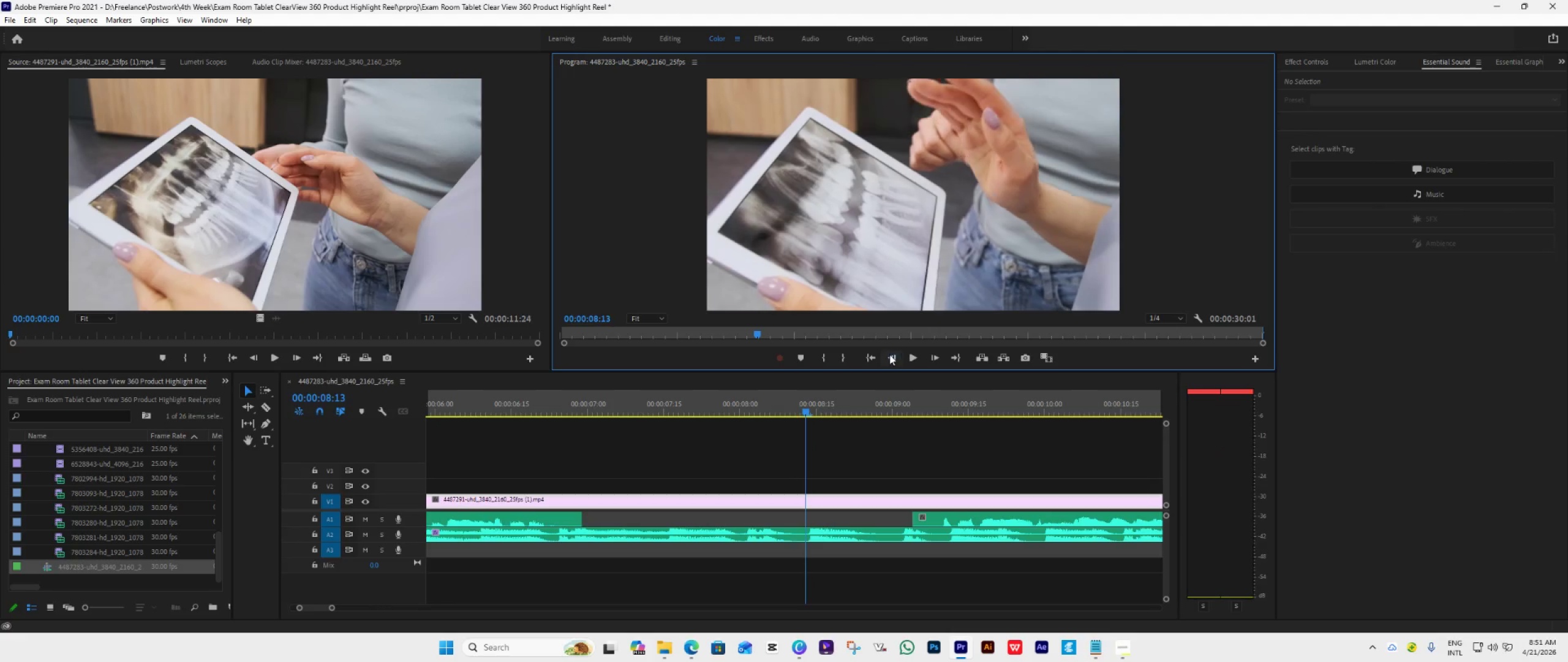 
triple_click([889, 354])
 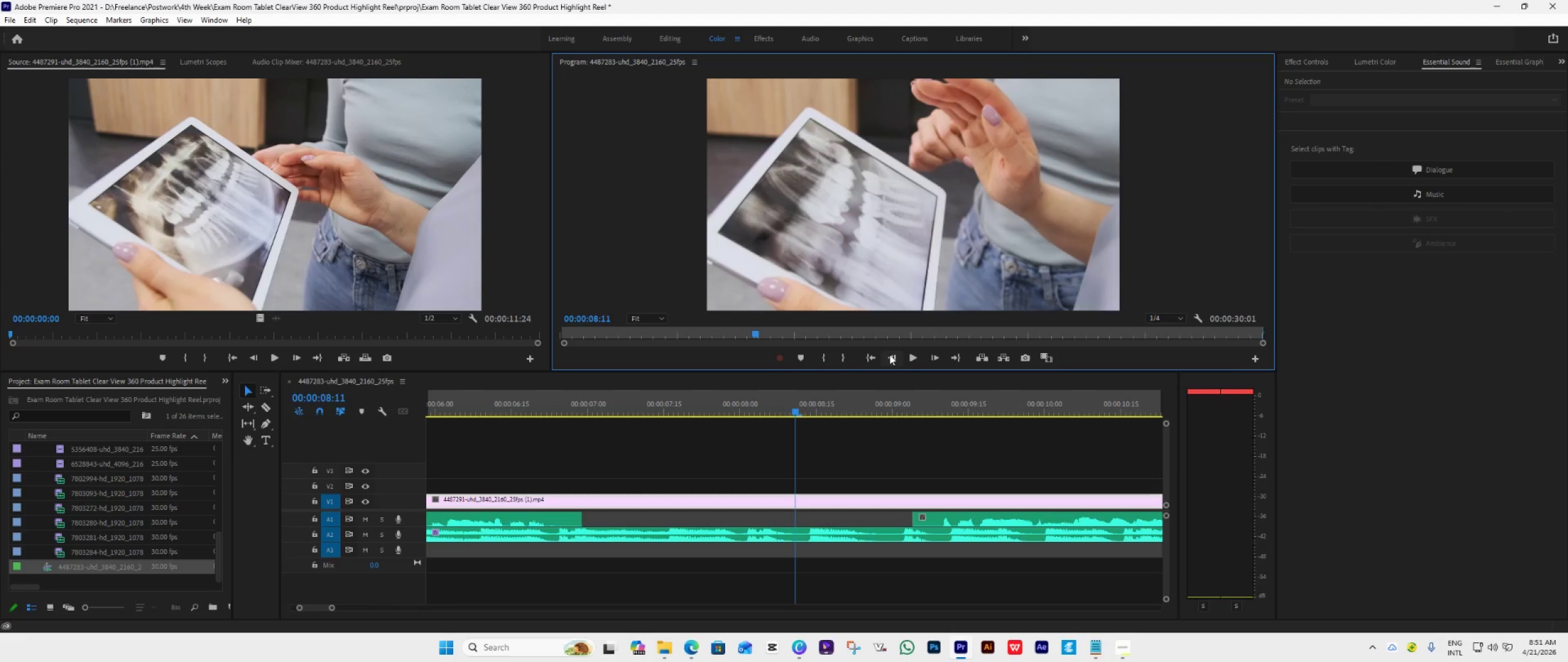 
triple_click([889, 354])
 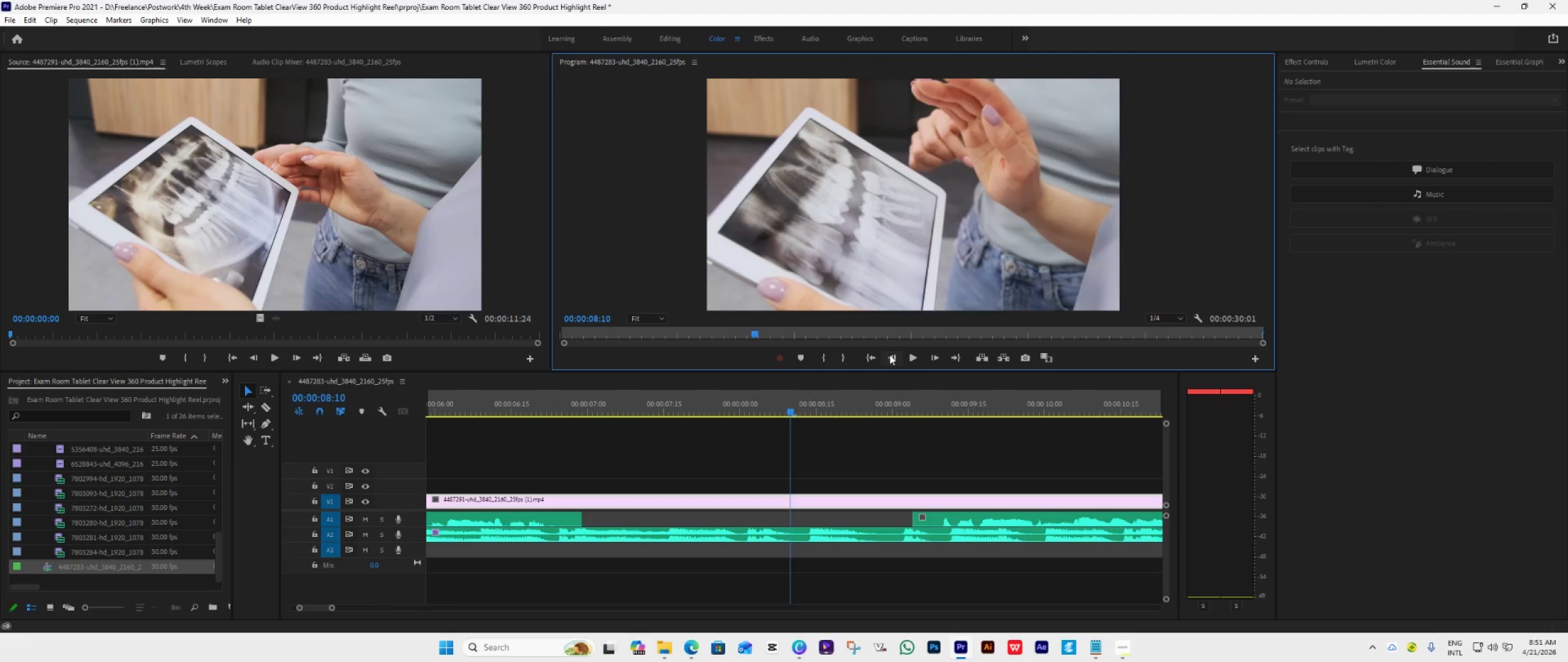 
triple_click([889, 354])
 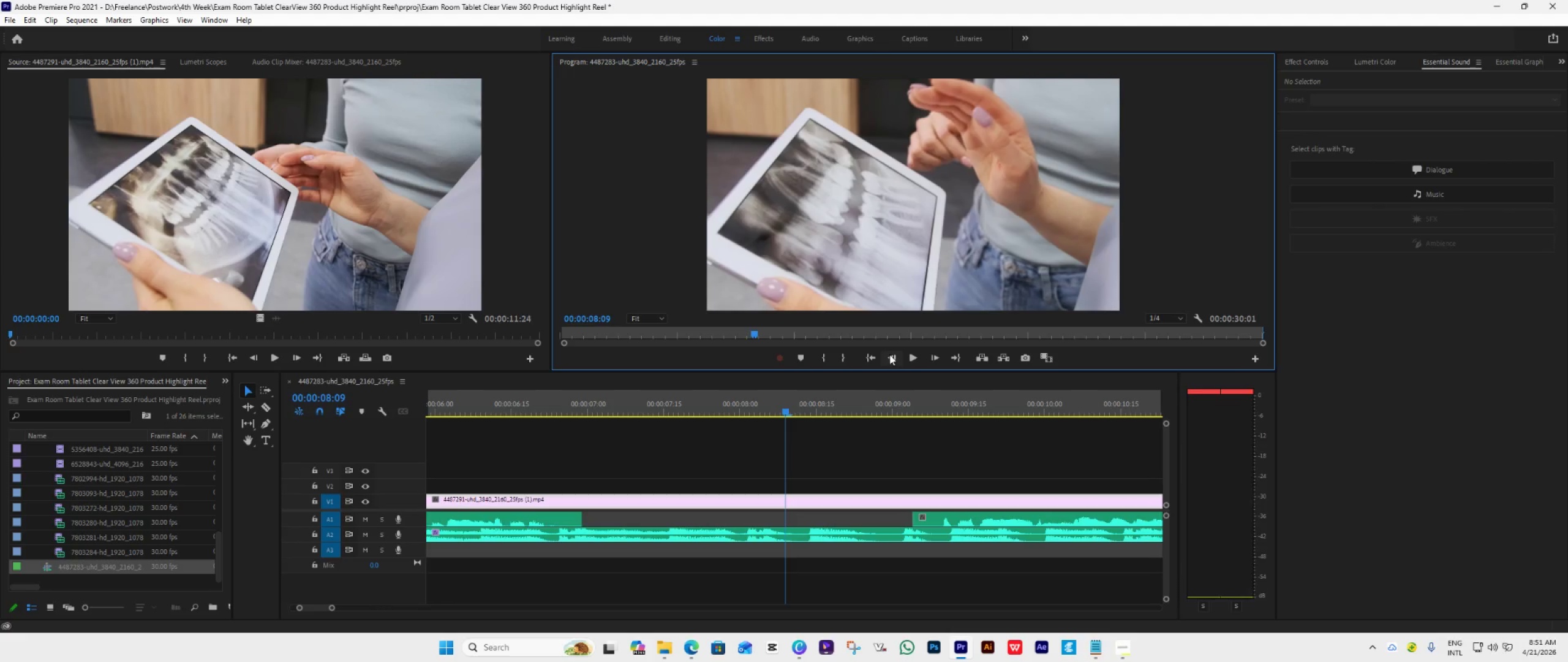 
triple_click([889, 354])
 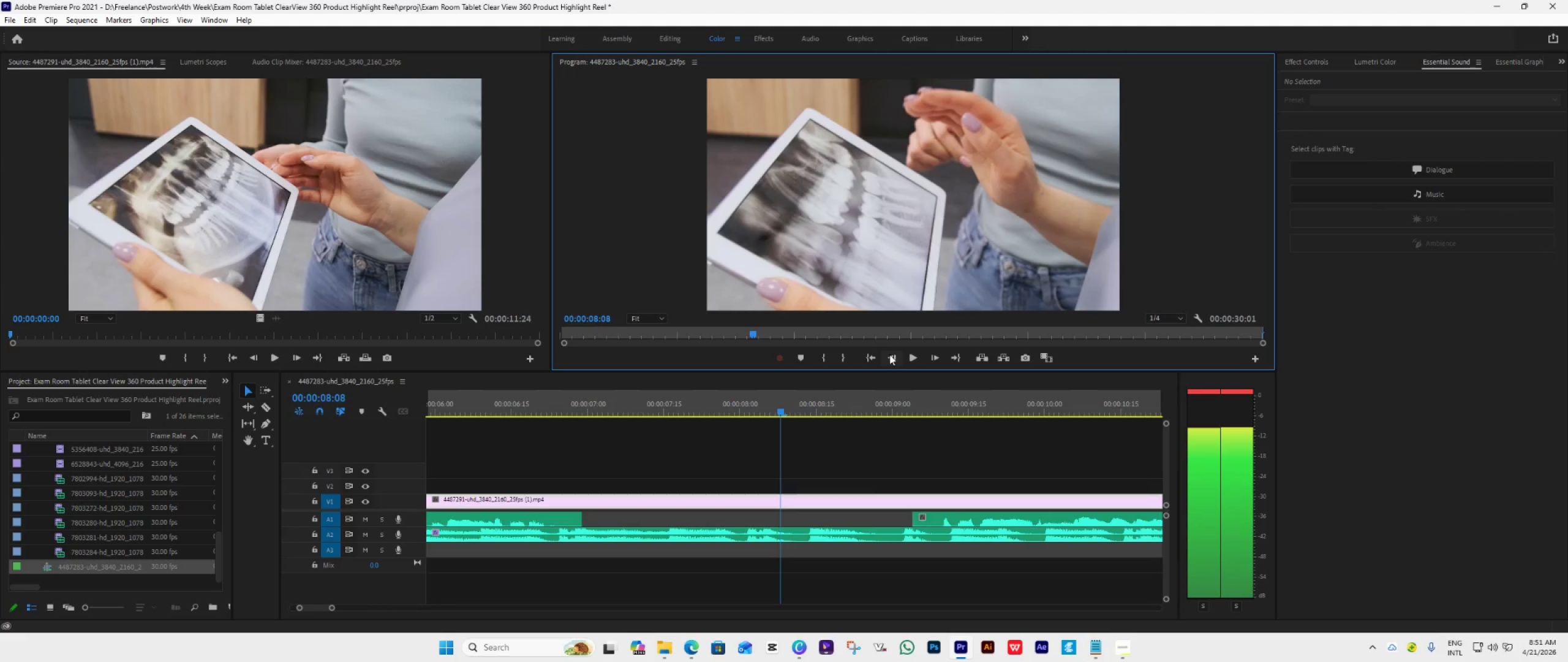 
triple_click([889, 354])
 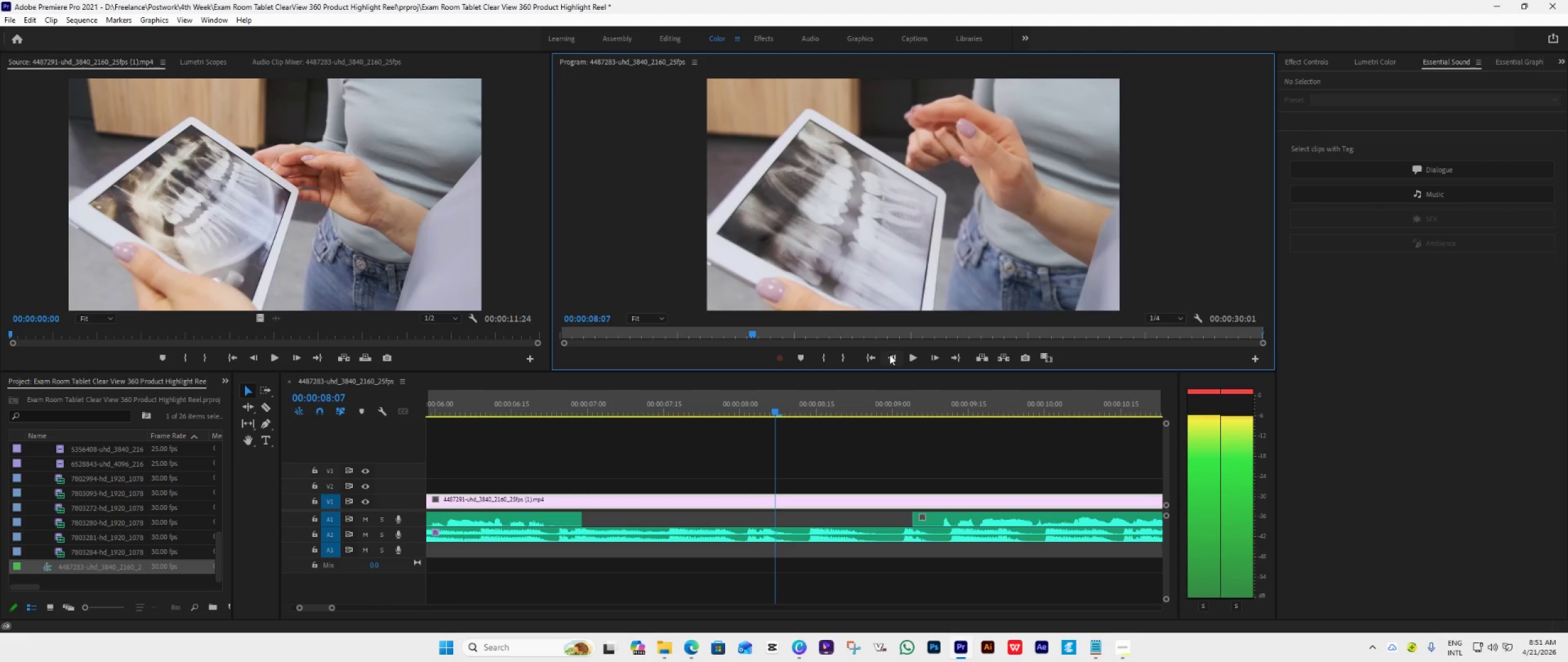 
triple_click([889, 354])
 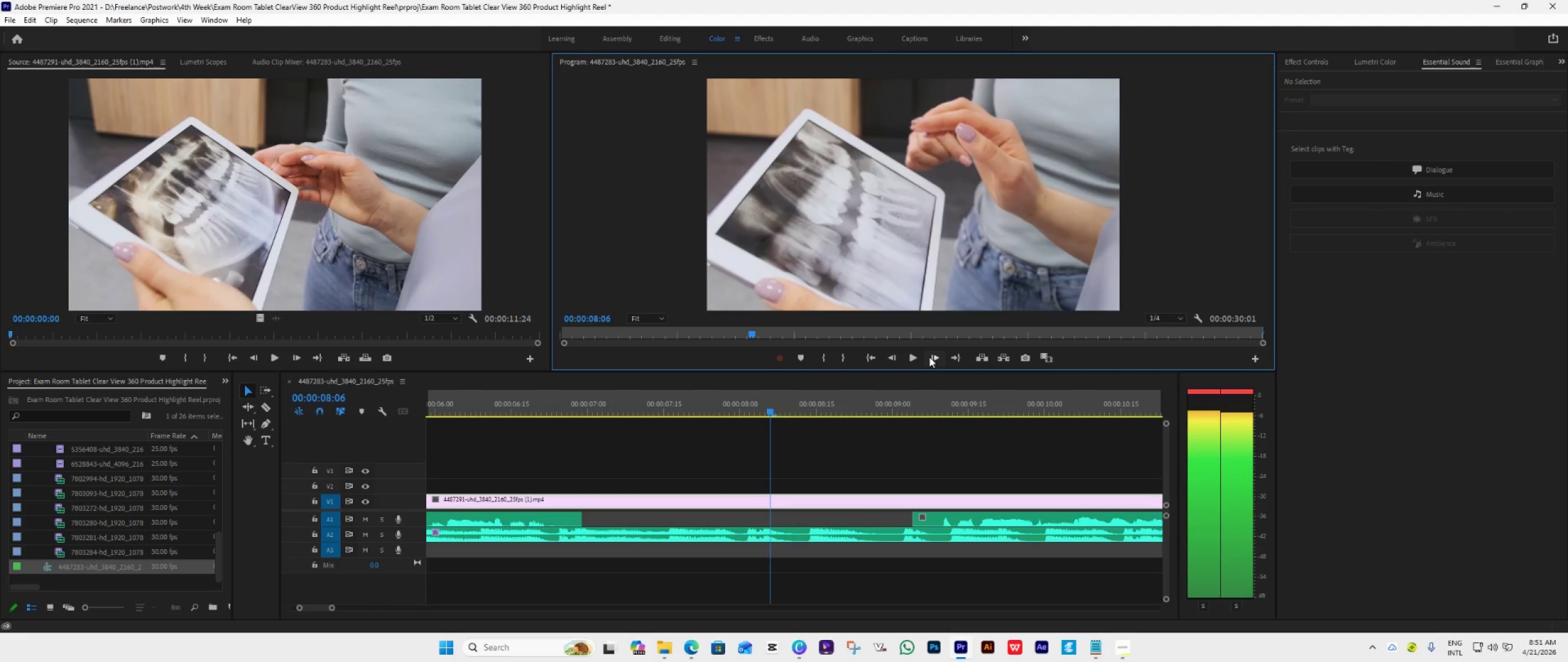 
double_click([930, 357])
 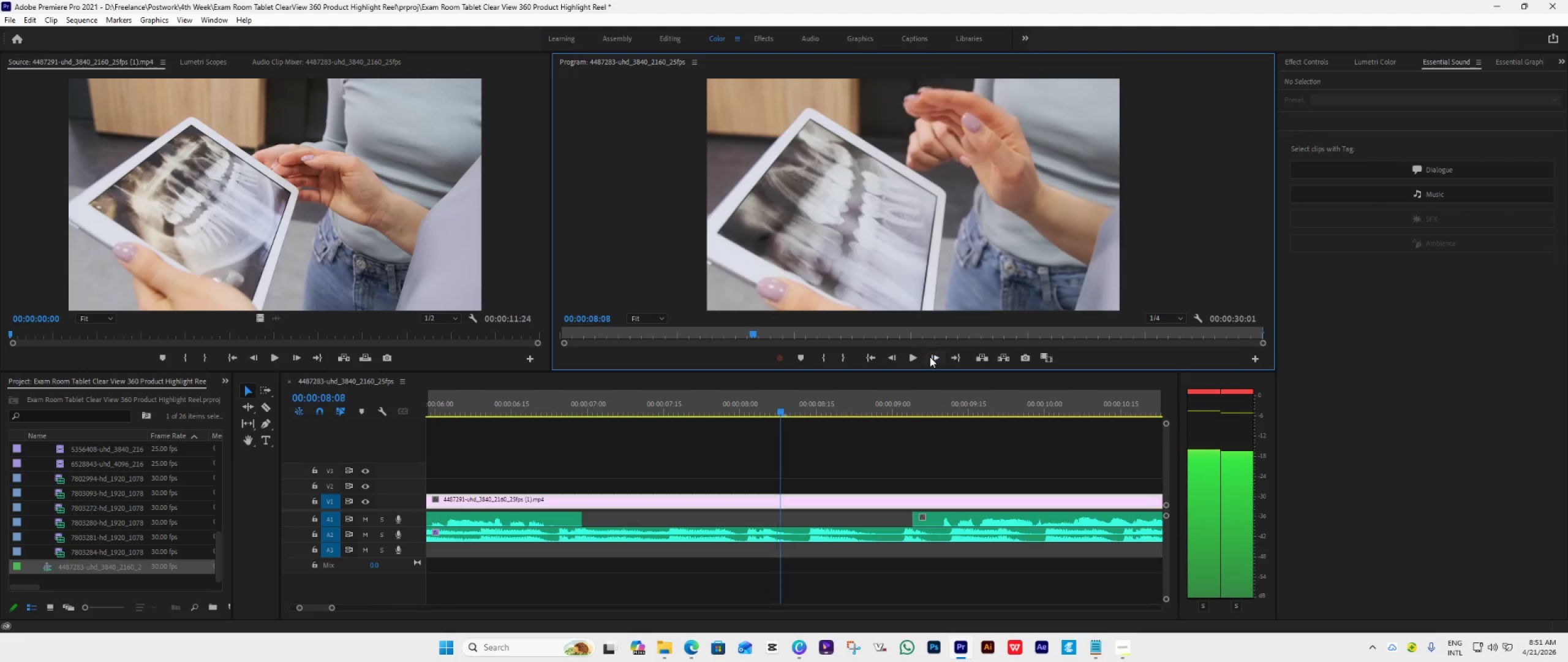 
triple_click([930, 357])
 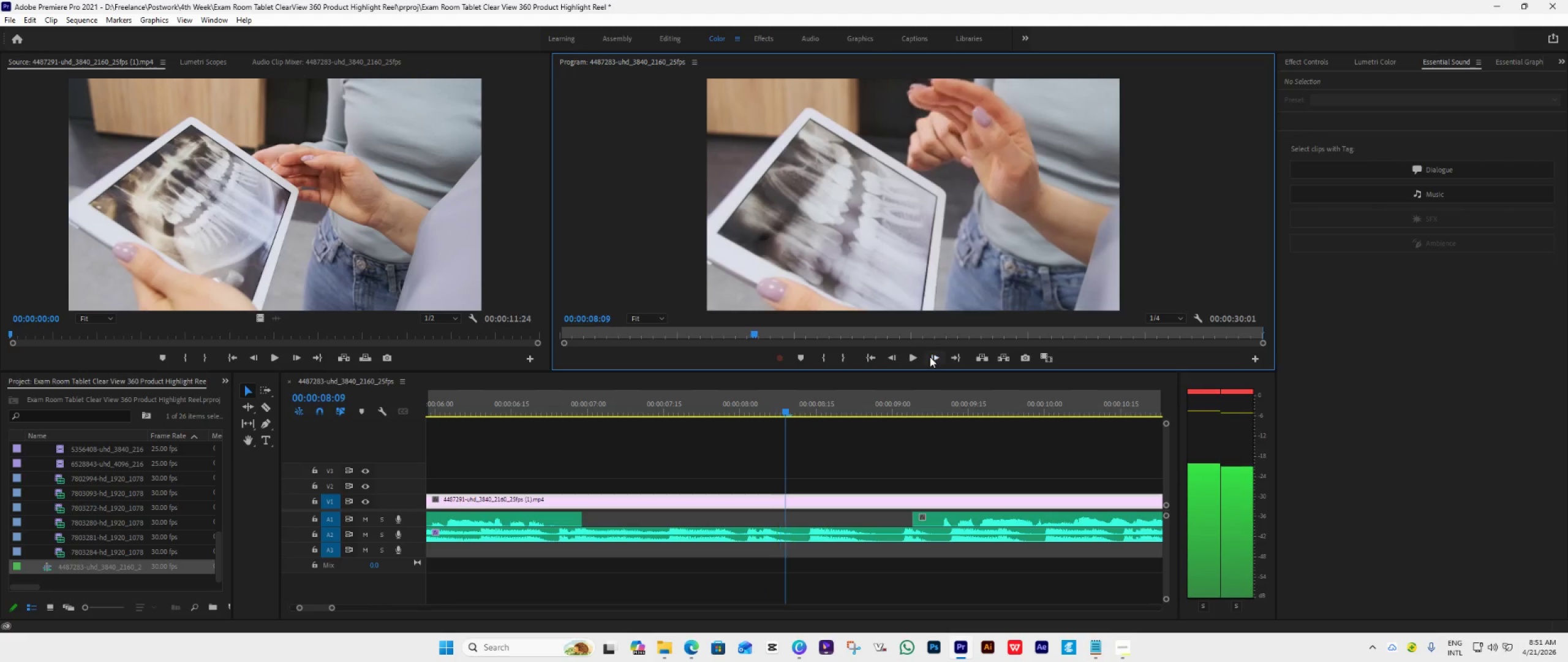 
triple_click([930, 357])
 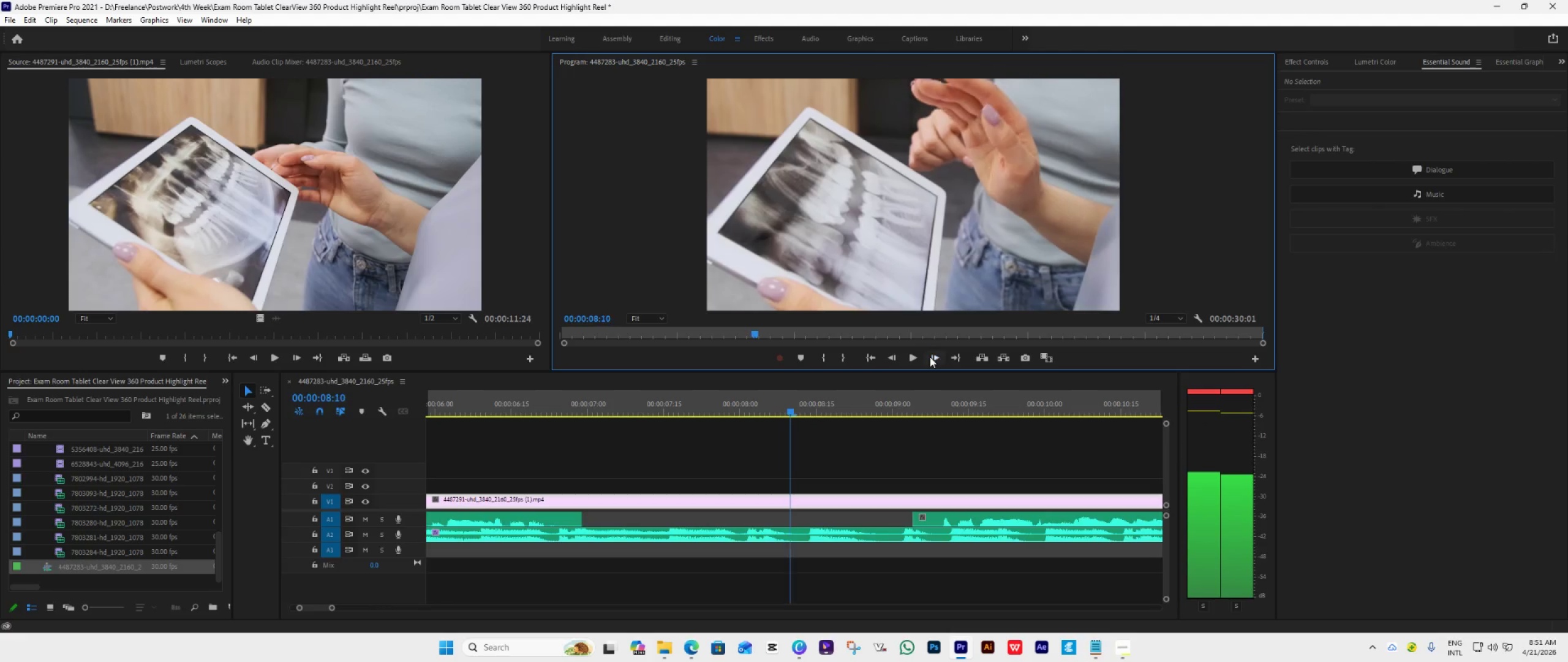 
triple_click([930, 357])
 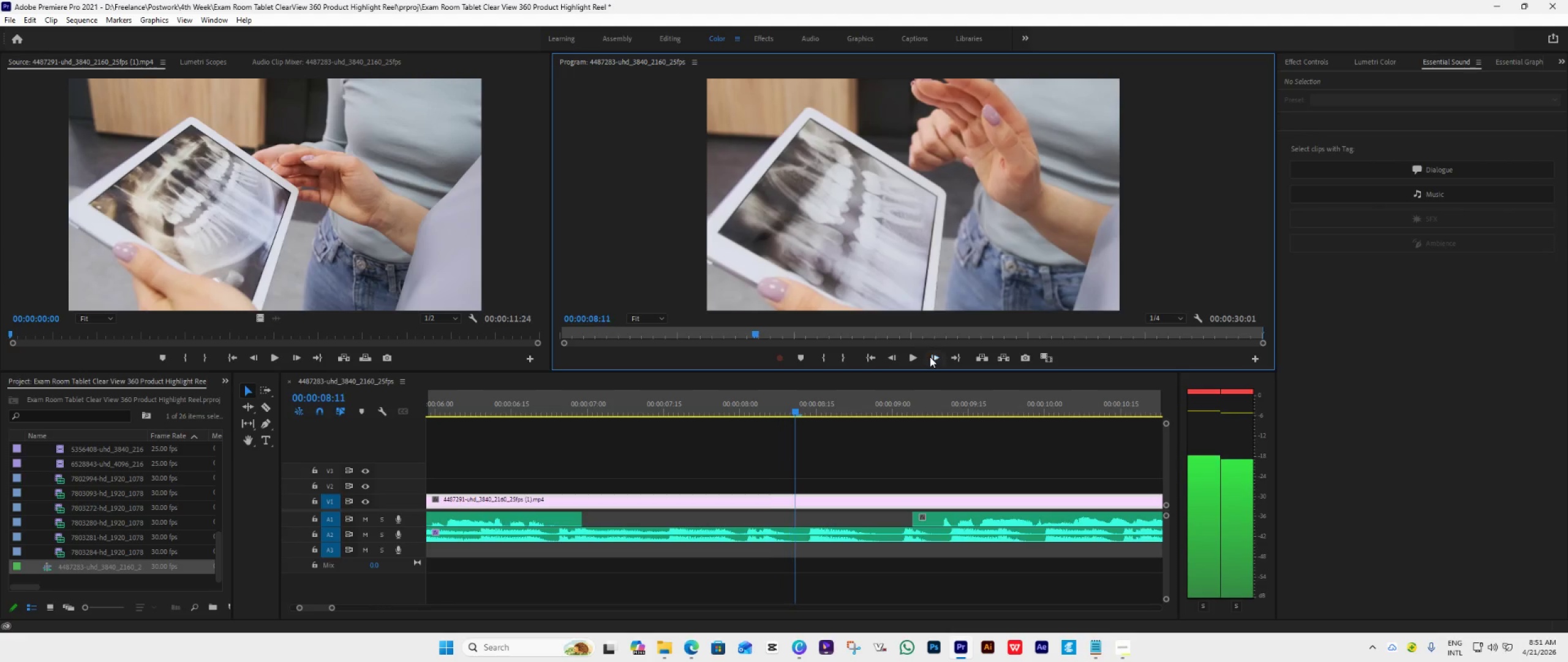 
triple_click([930, 357])
 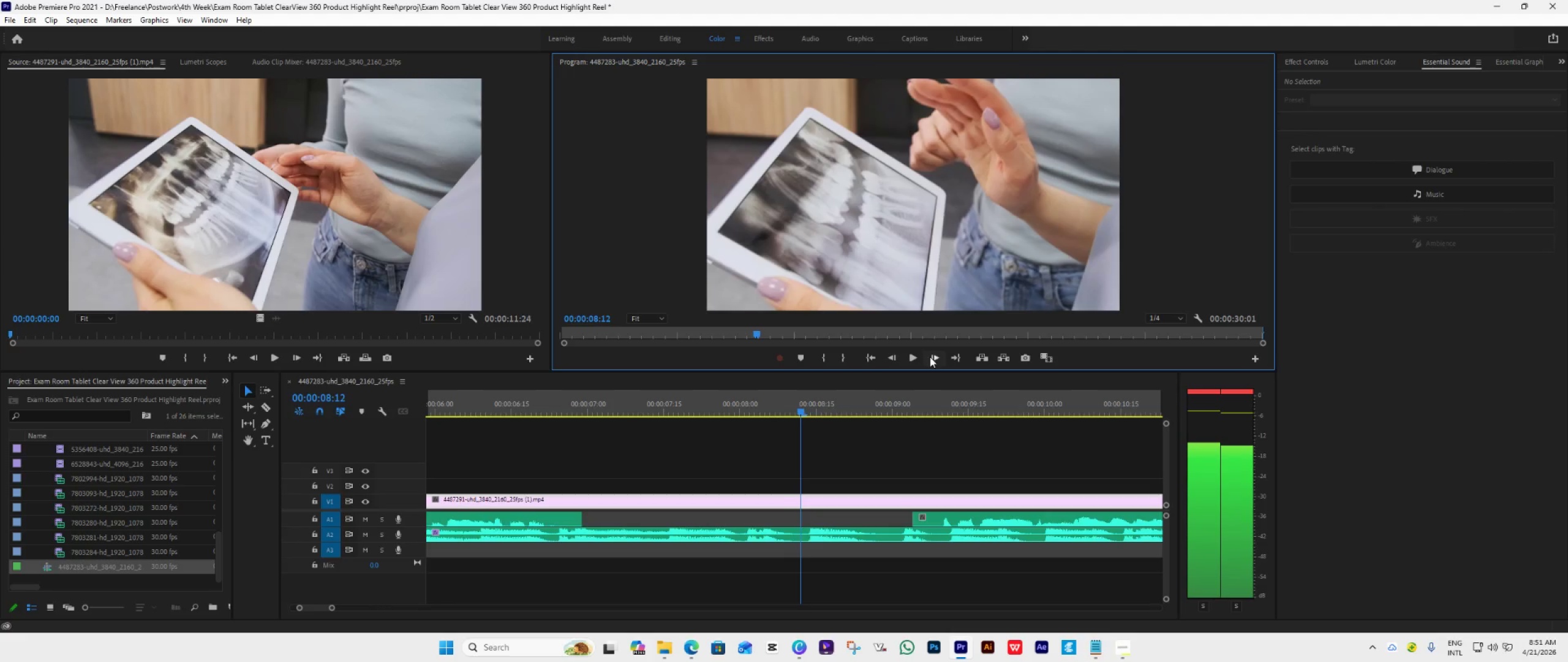 
triple_click([930, 357])
 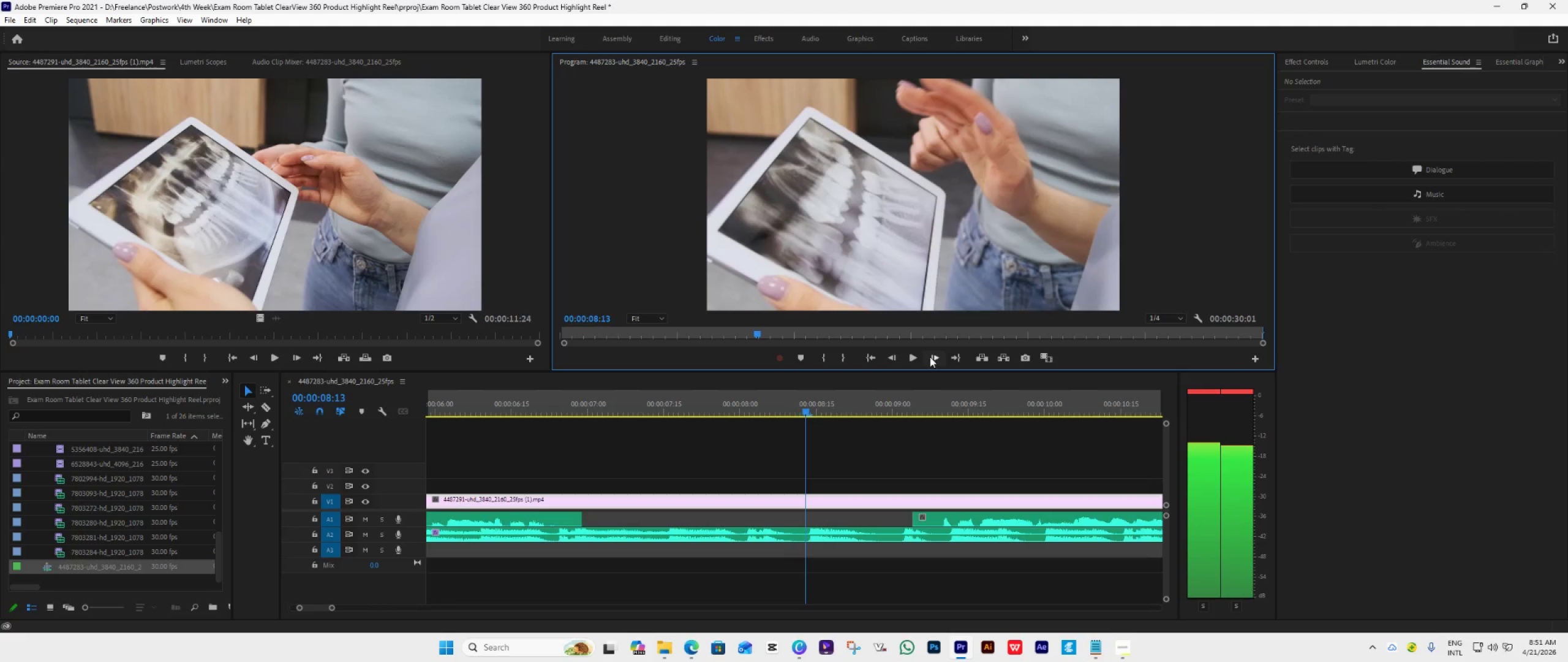 
triple_click([930, 357])
 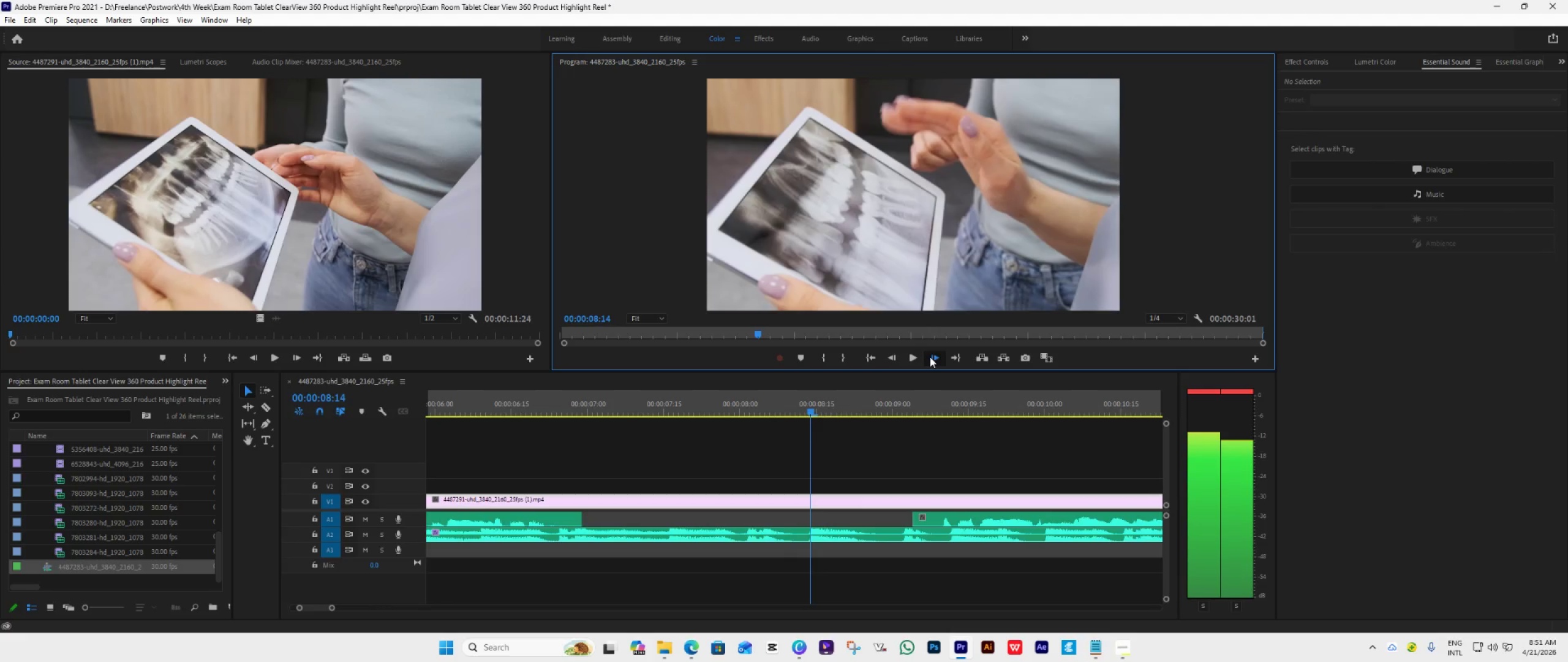 
triple_click([930, 357])
 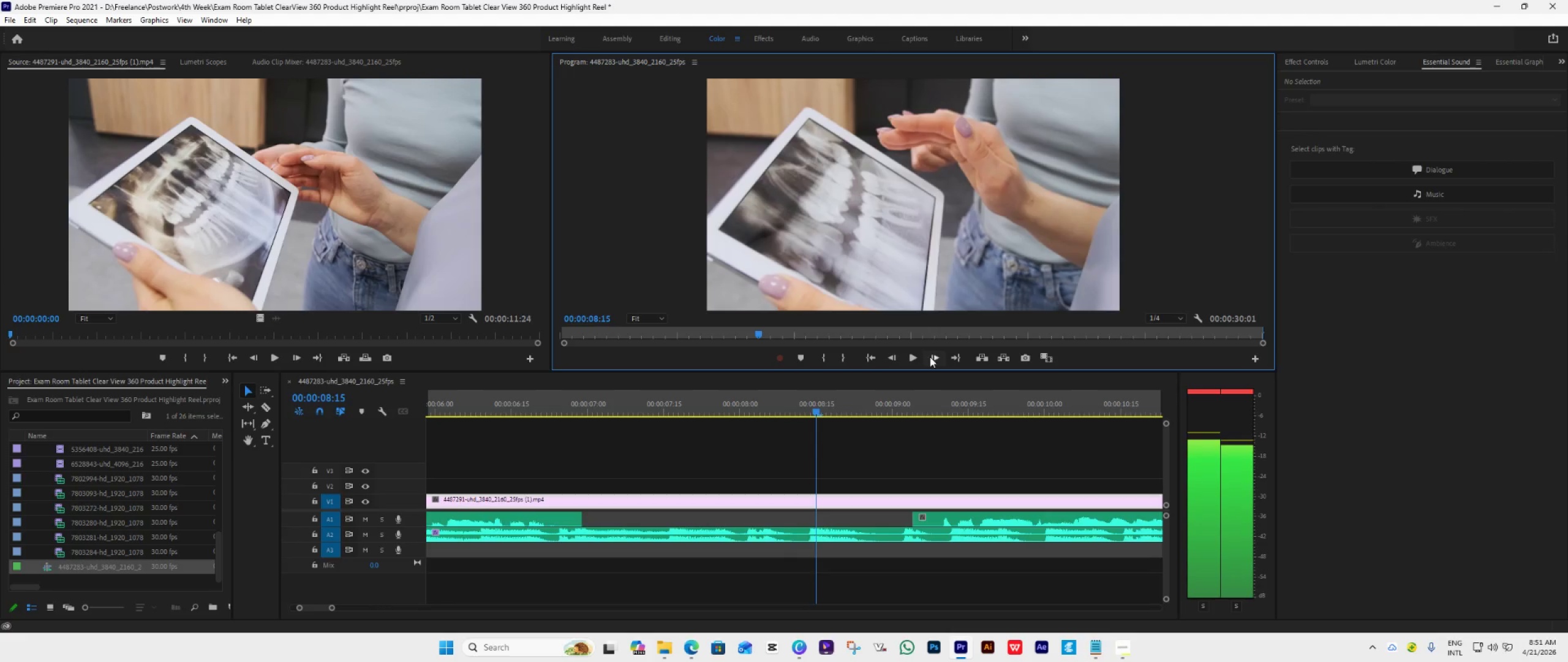 
triple_click([930, 357])
 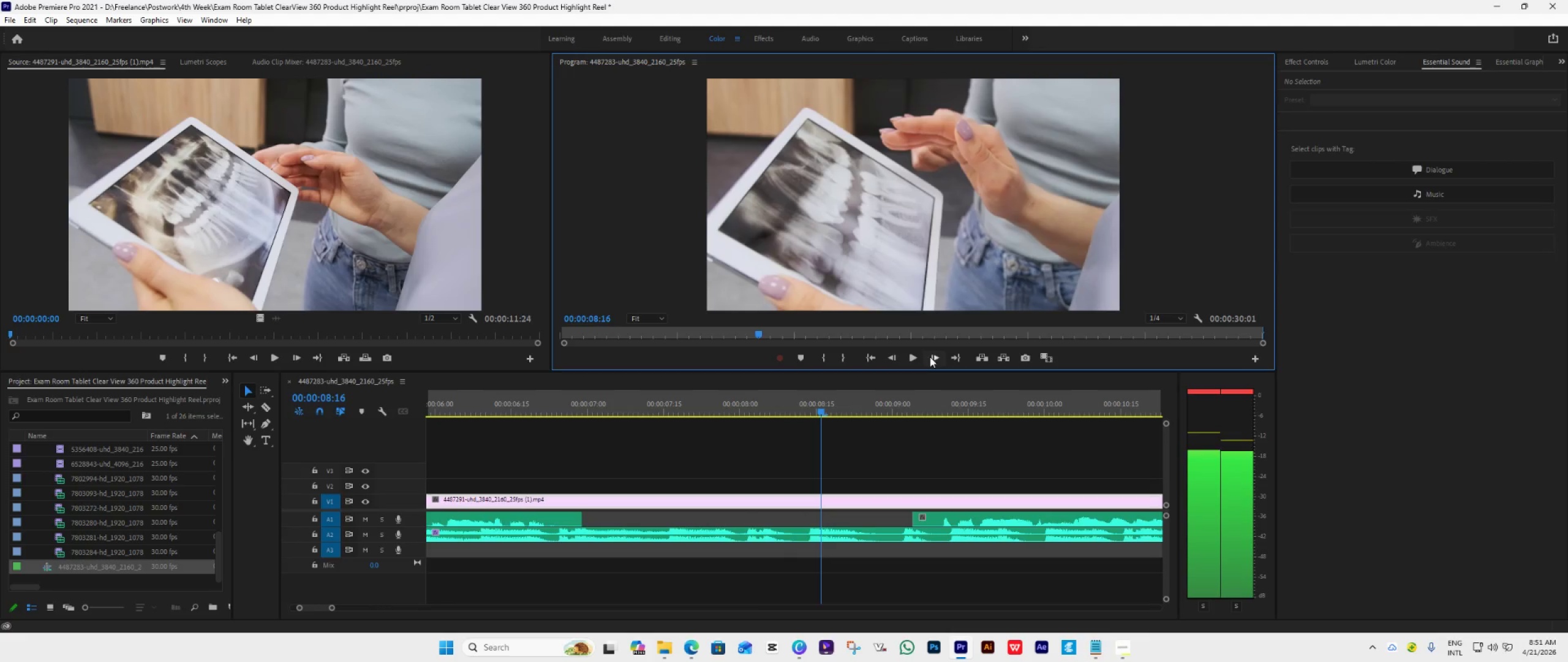 
triple_click([930, 357])
 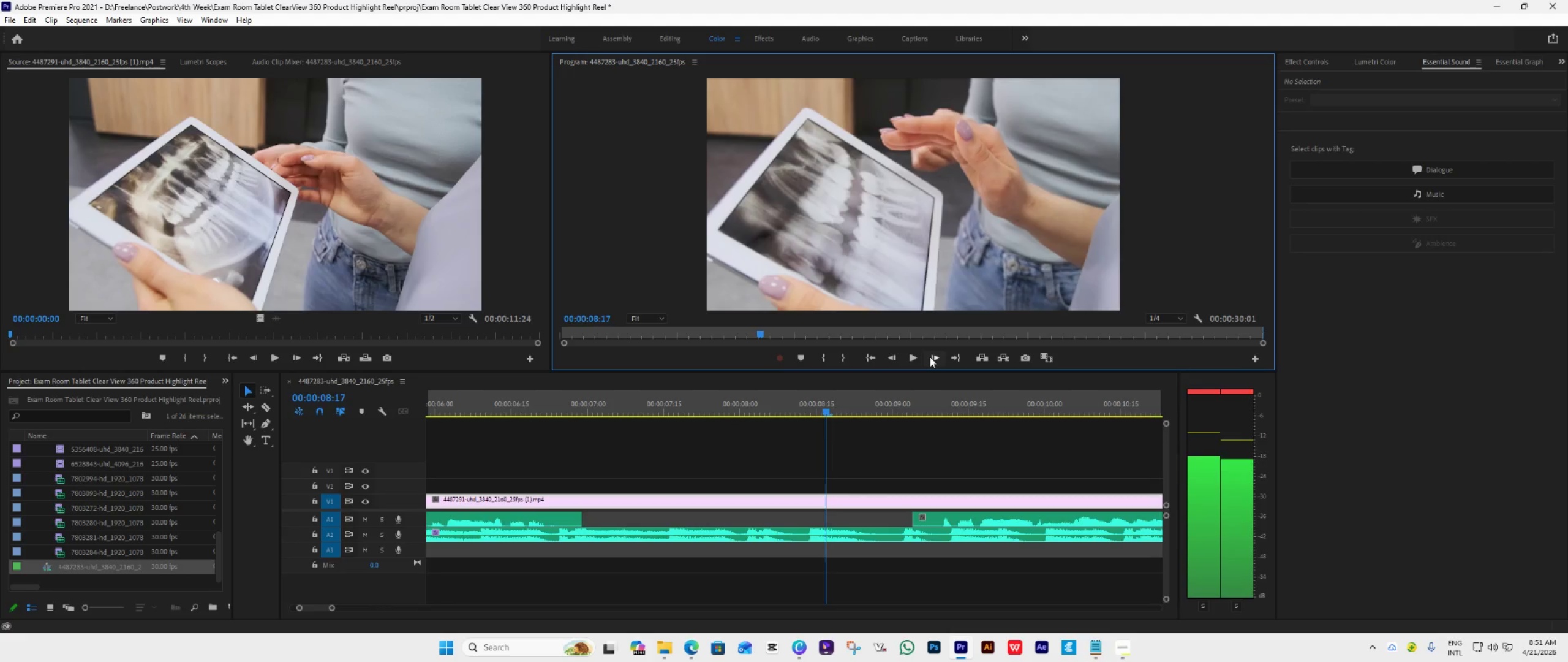 
triple_click([930, 357])
 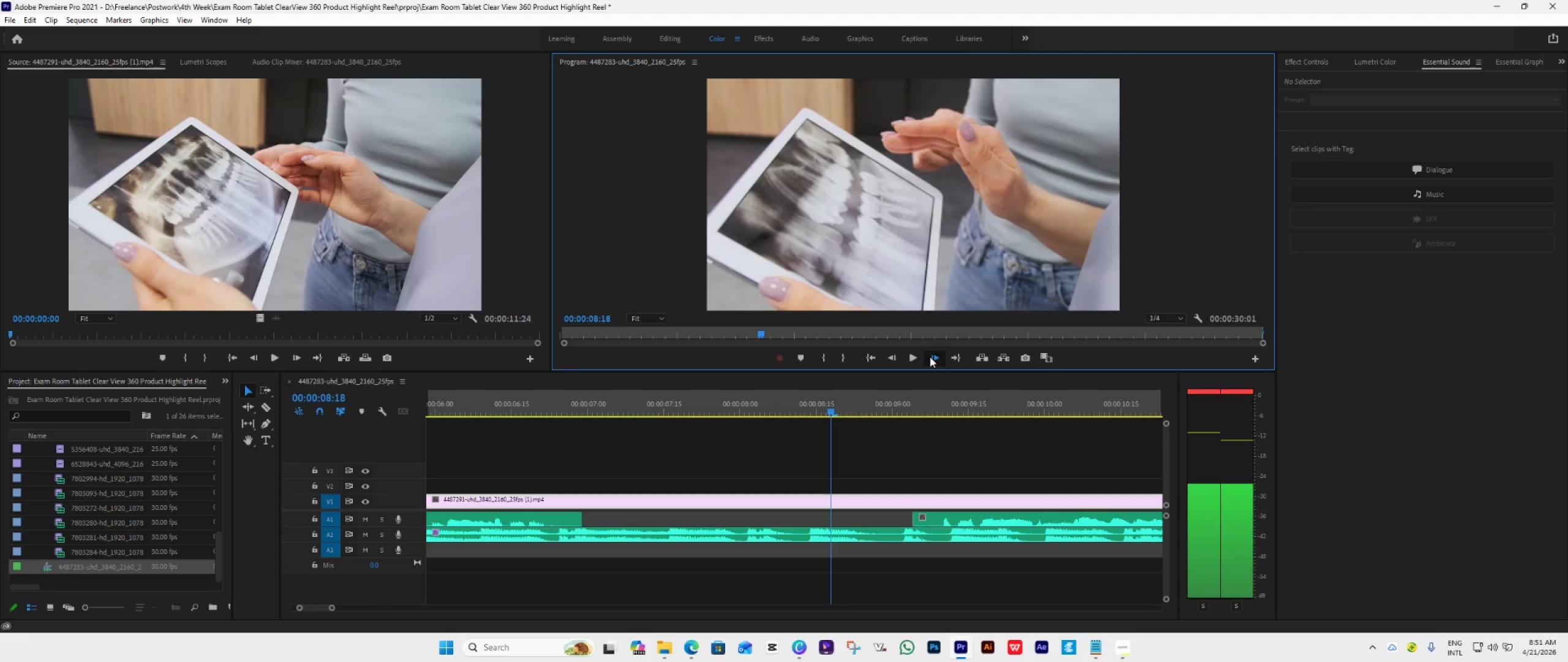 
triple_click([930, 357])
 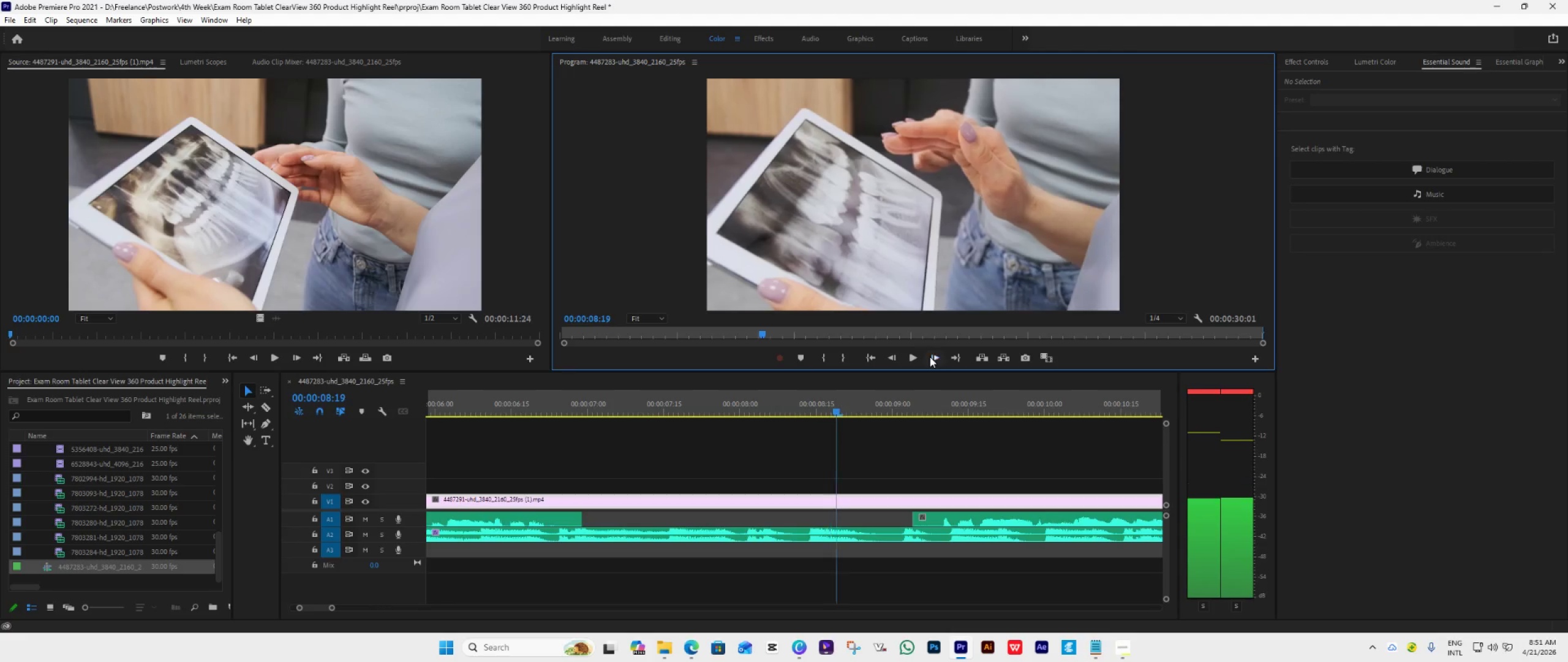 
triple_click([930, 357])
 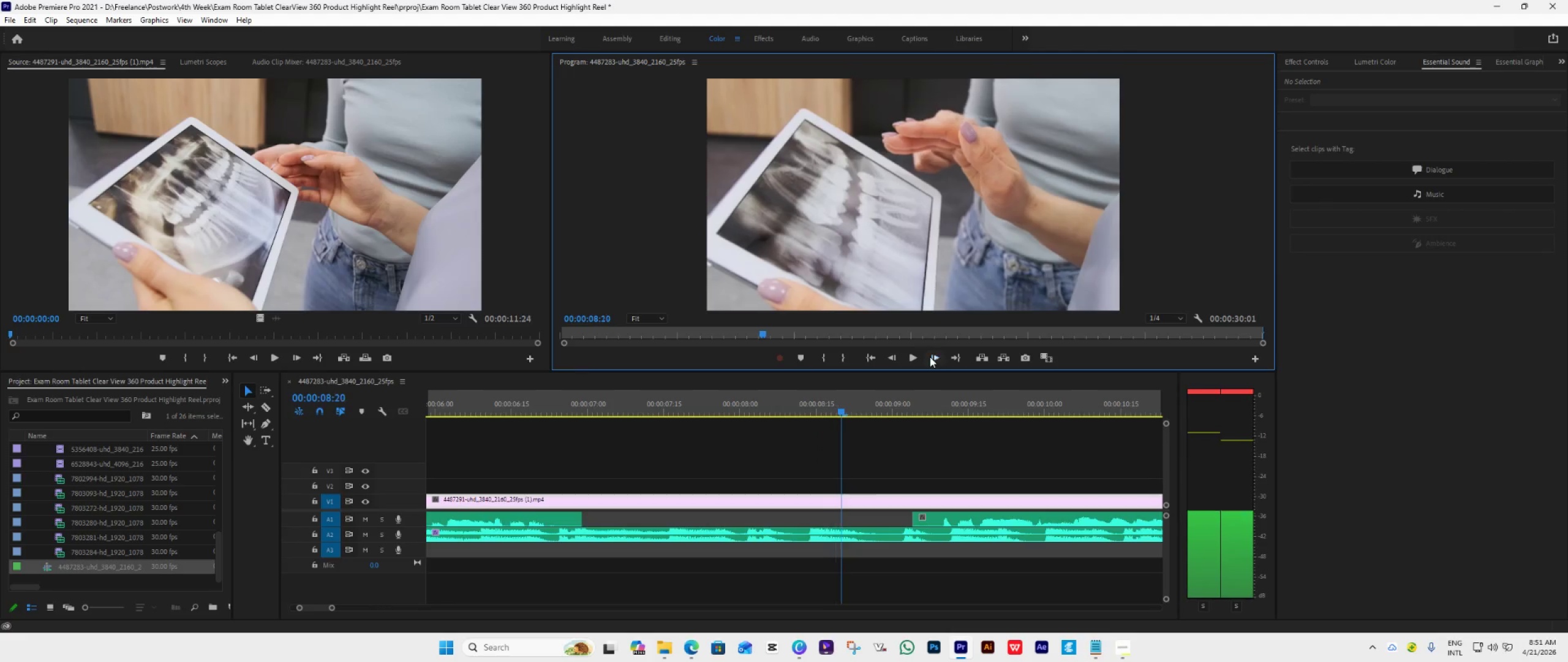 
triple_click([930, 357])
 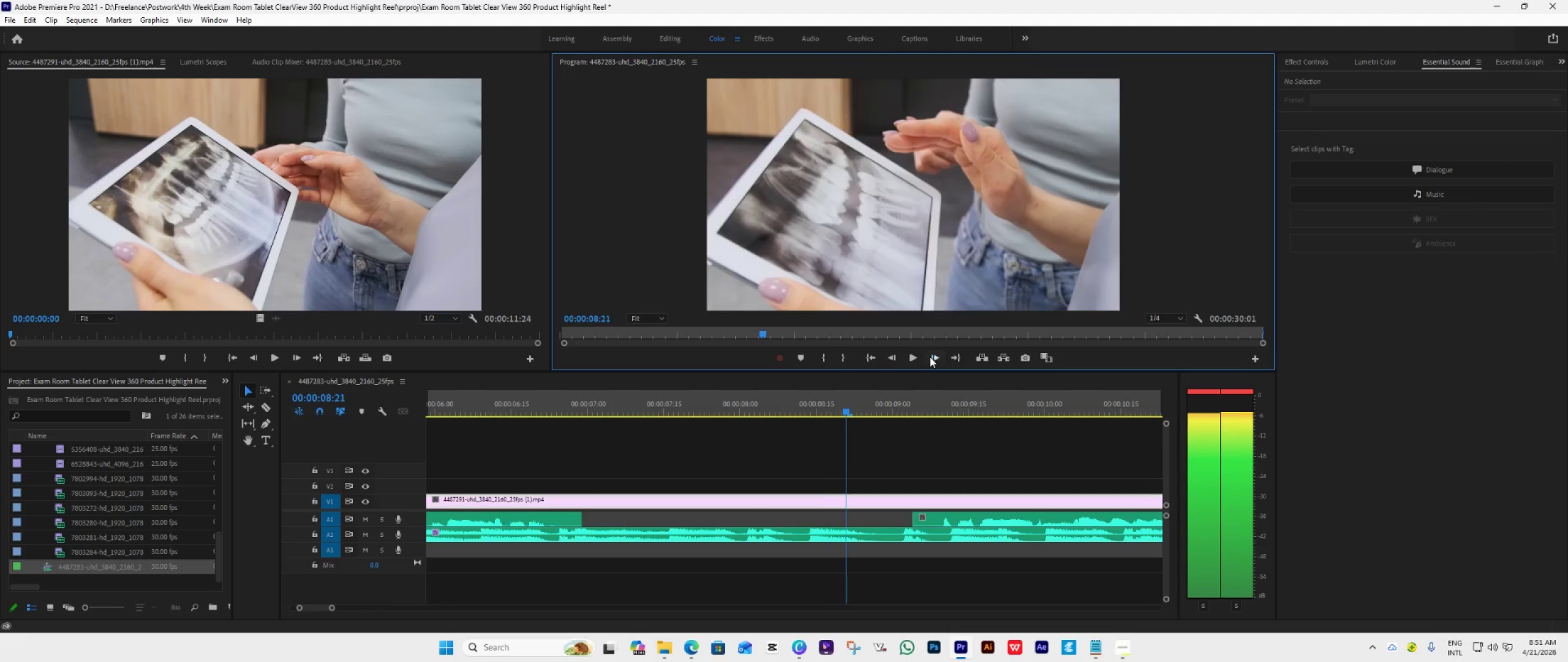 
triple_click([930, 357])
 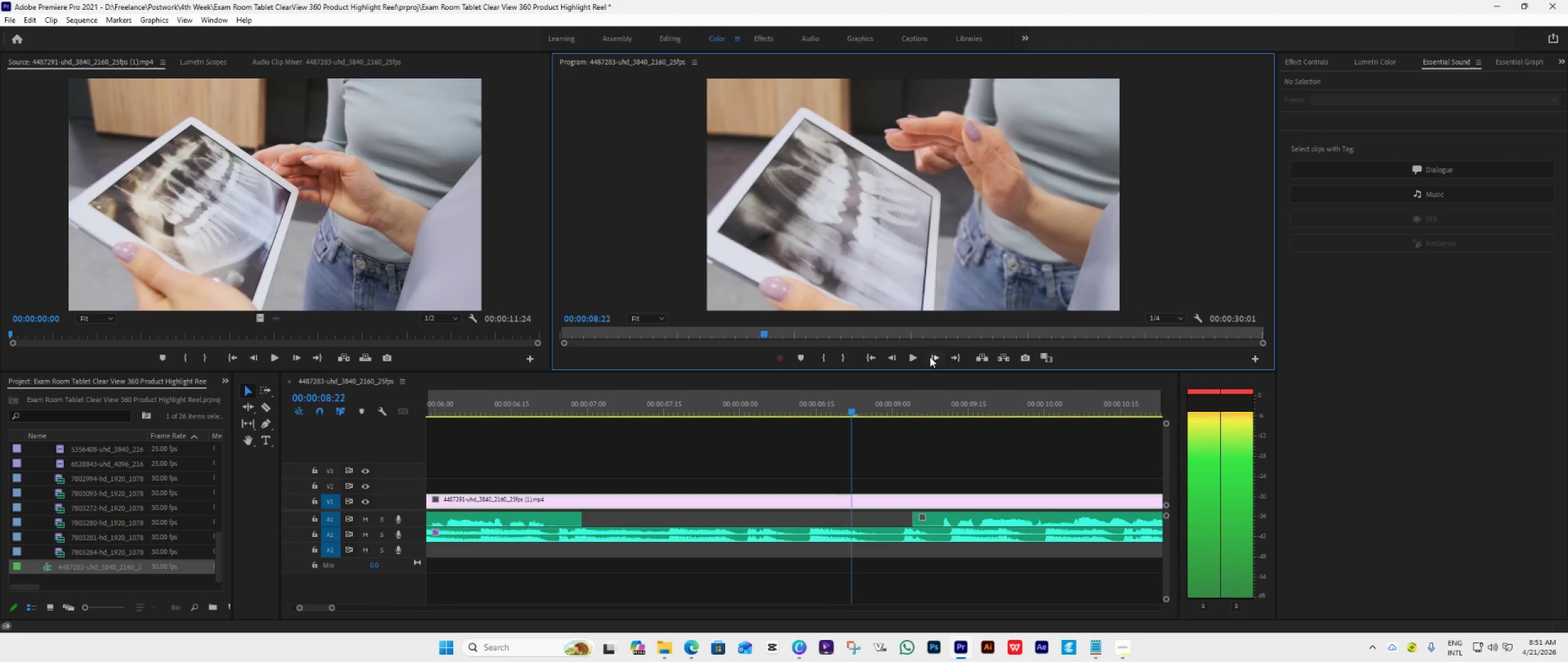 
triple_click([930, 357])
 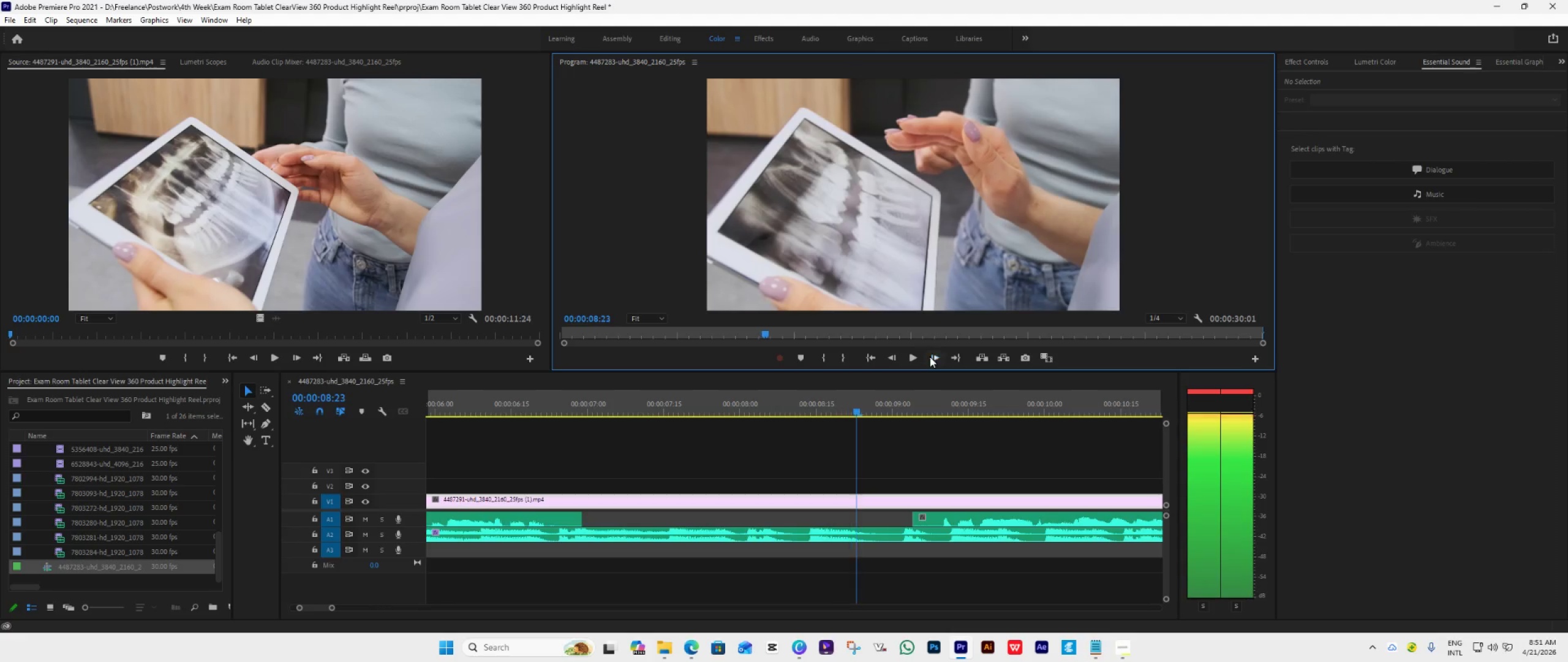 
triple_click([930, 357])
 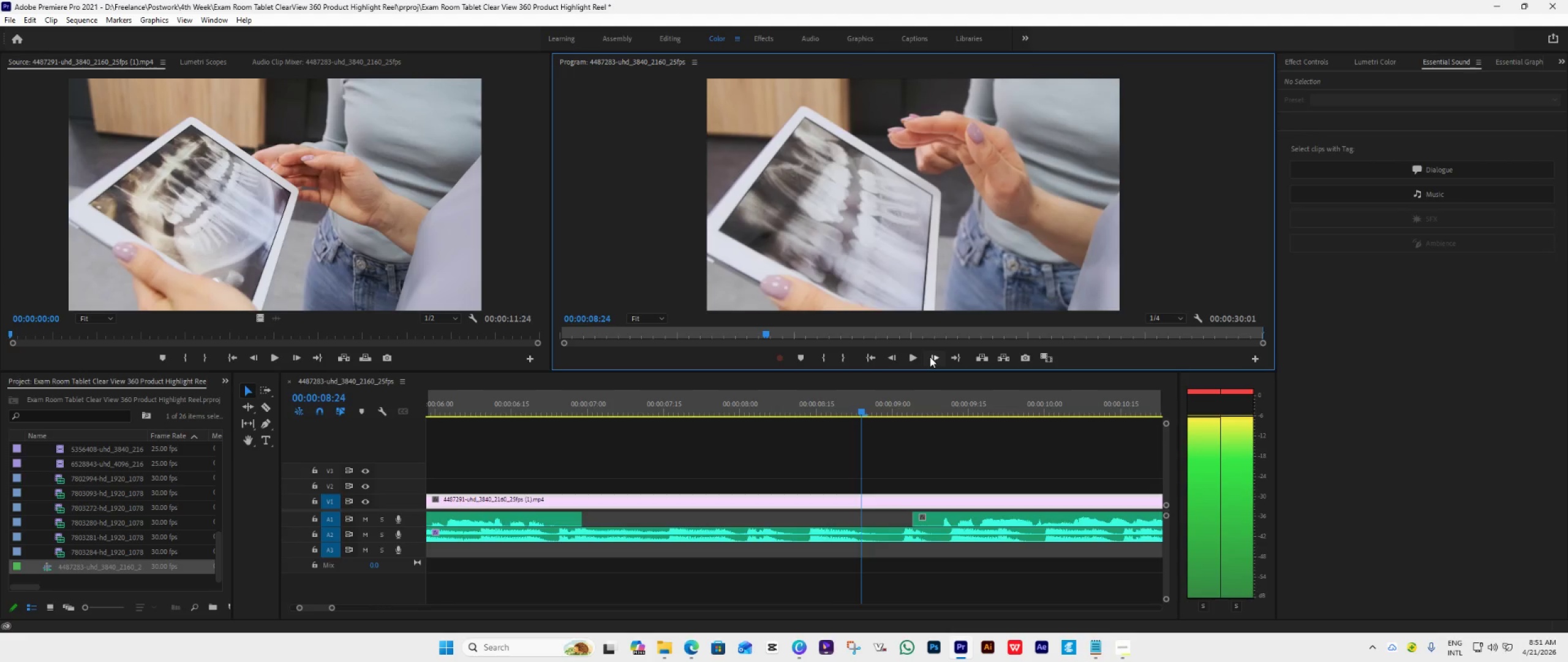 
triple_click([930, 357])
 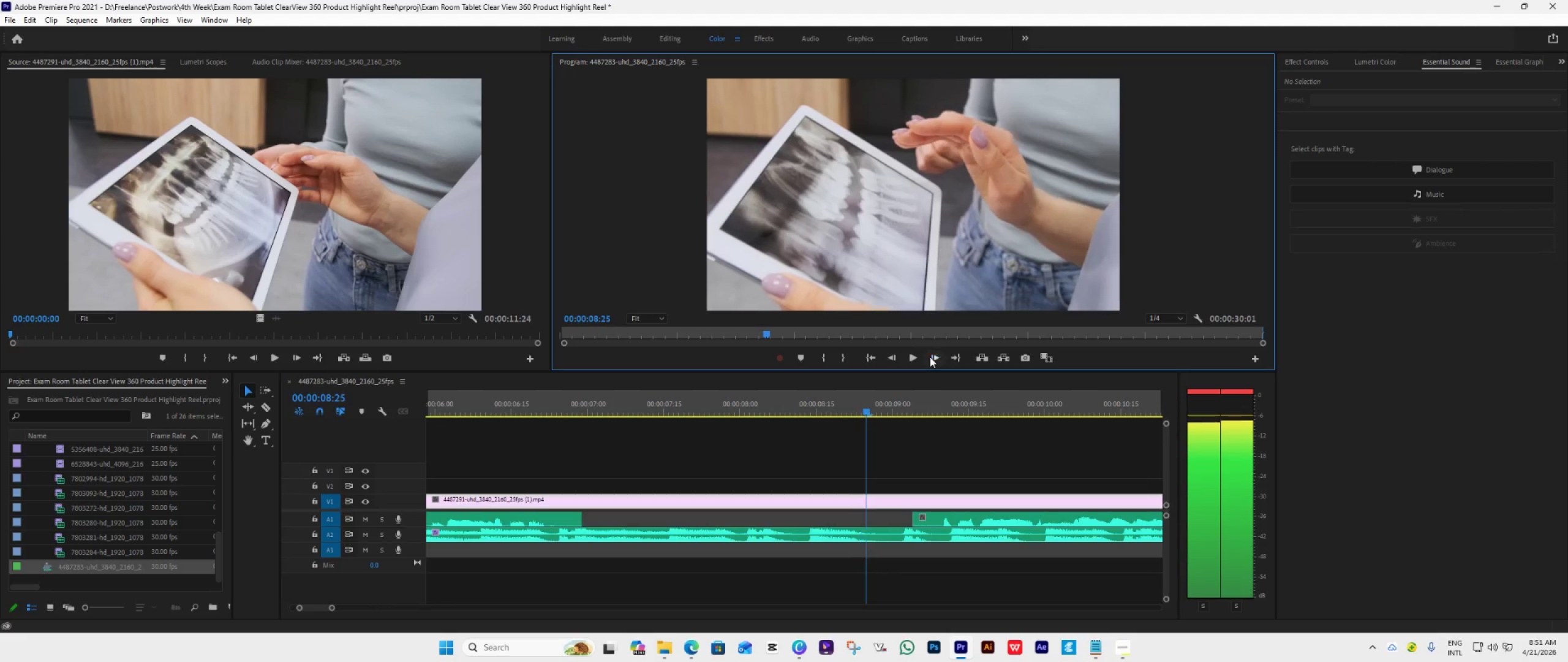 
triple_click([930, 357])
 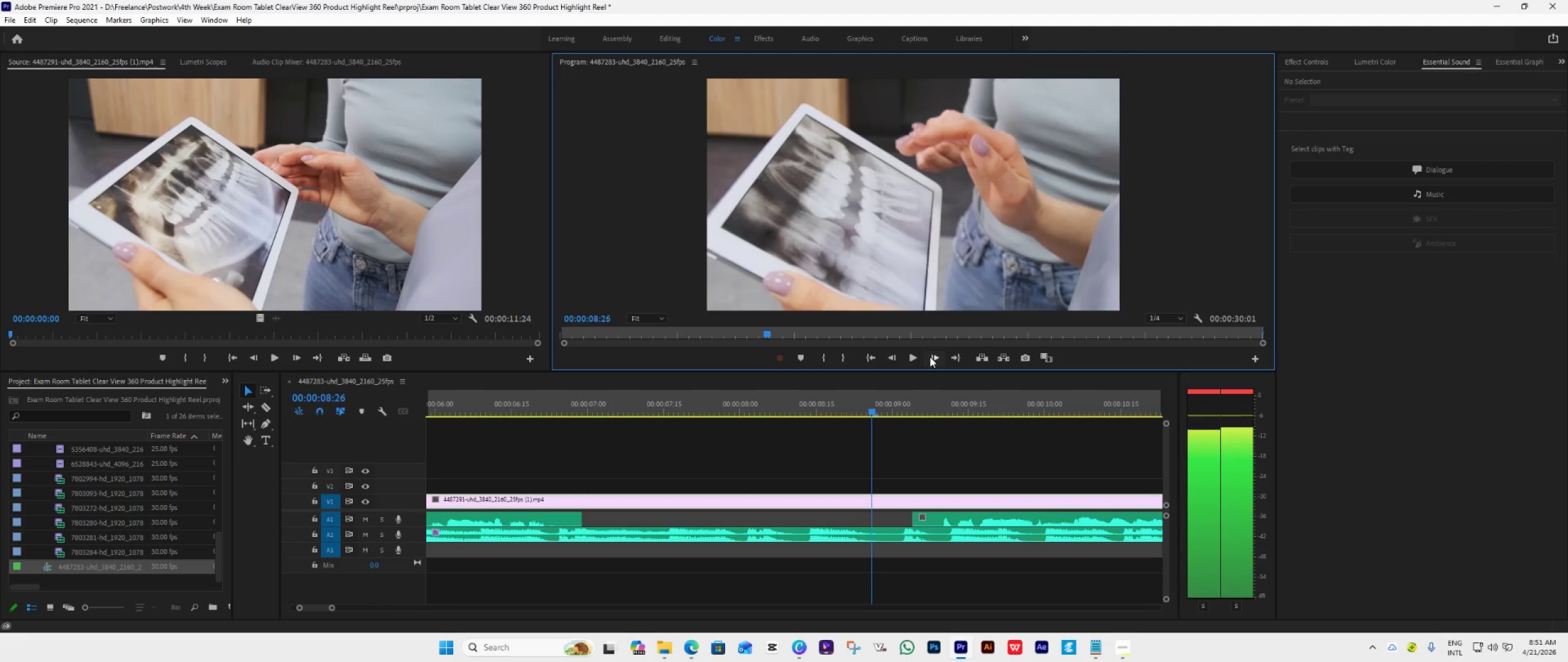 
triple_click([930, 357])
 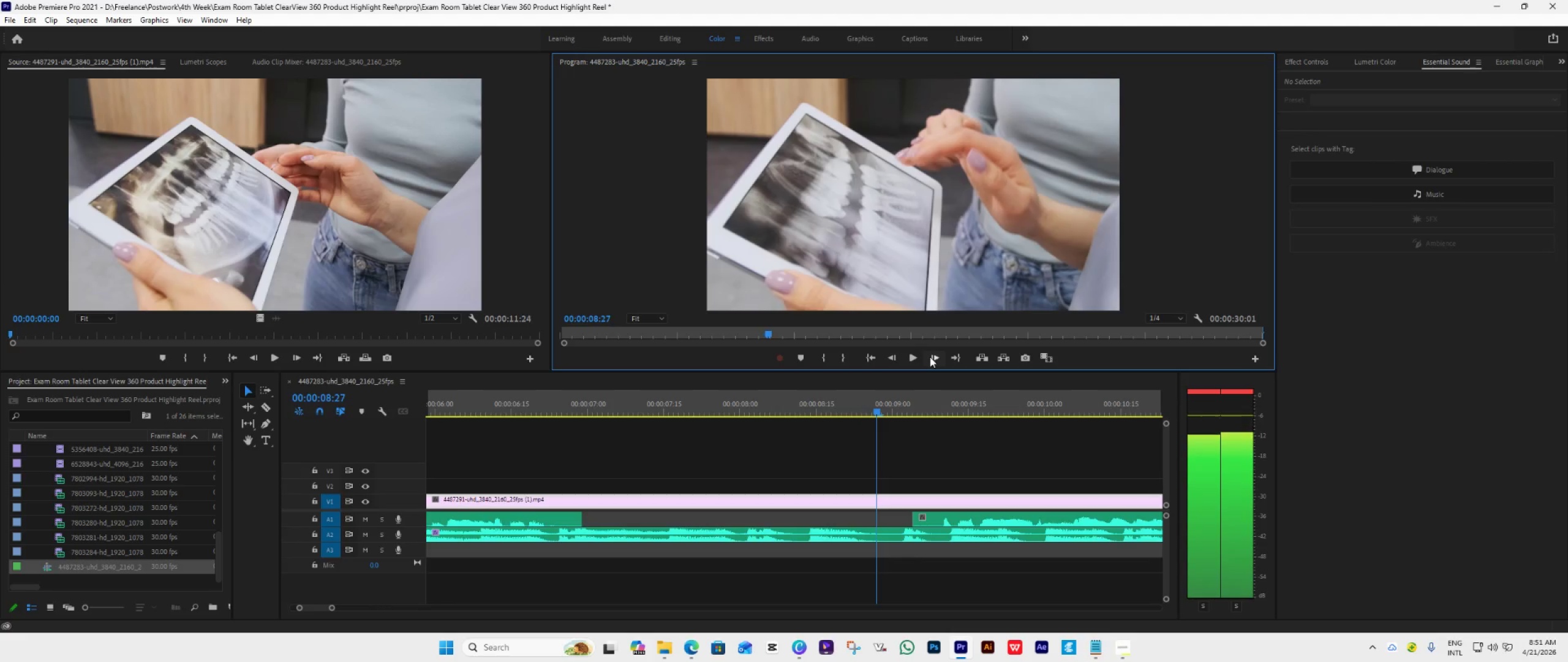 
triple_click([930, 357])
 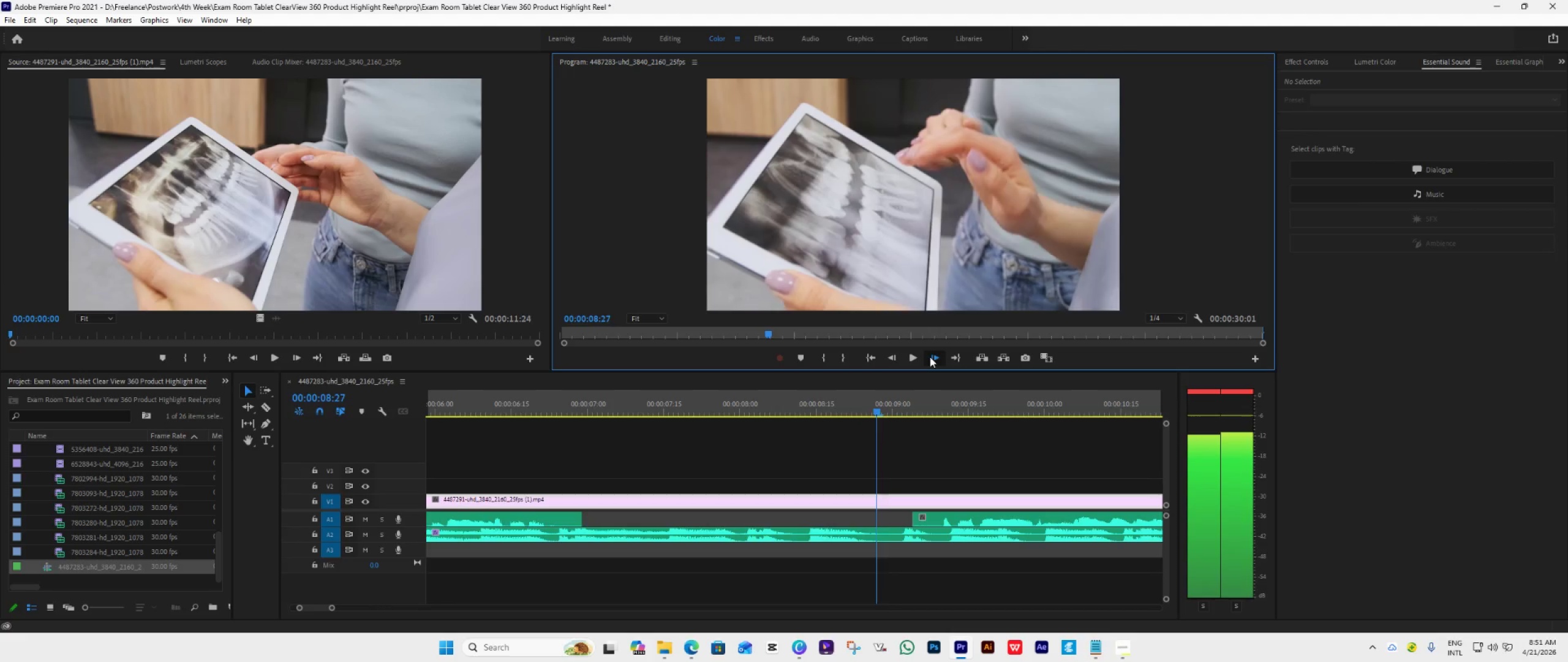 
triple_click([930, 357])
 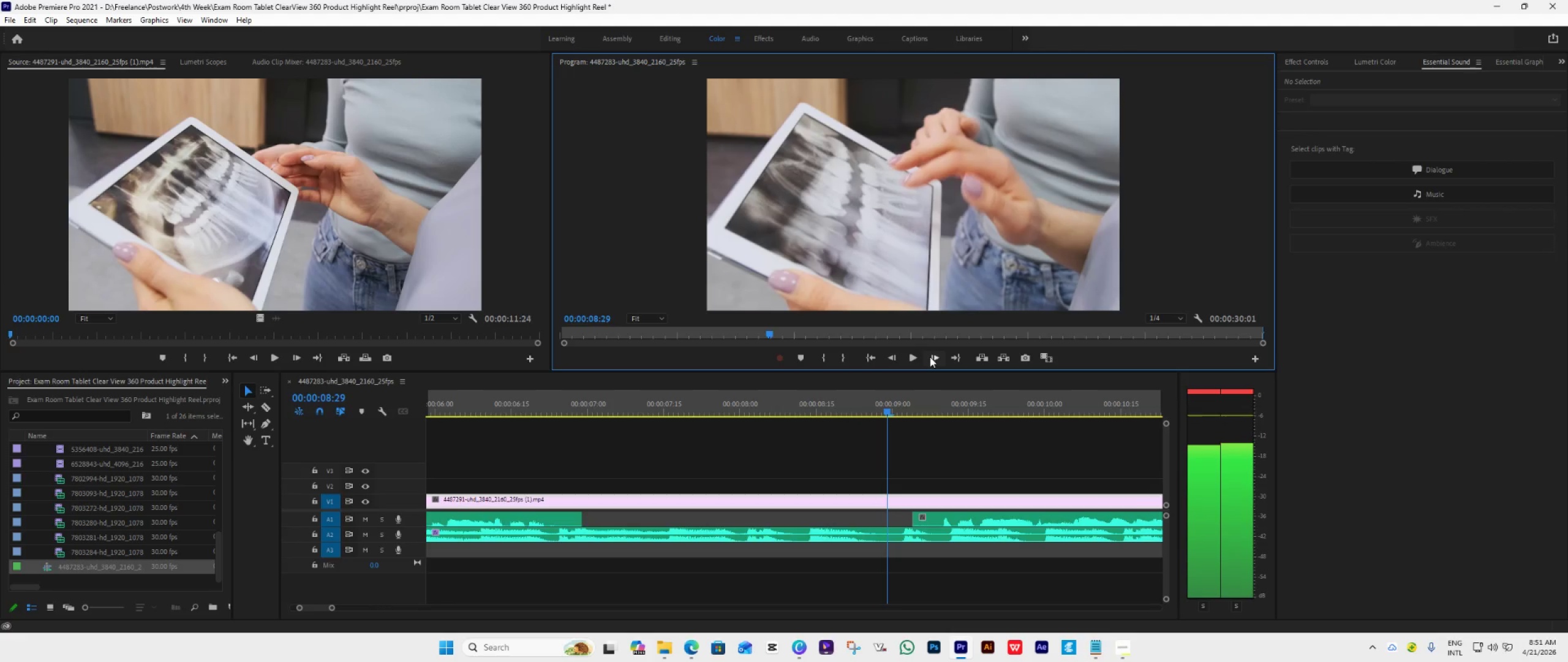 
triple_click([930, 357])
 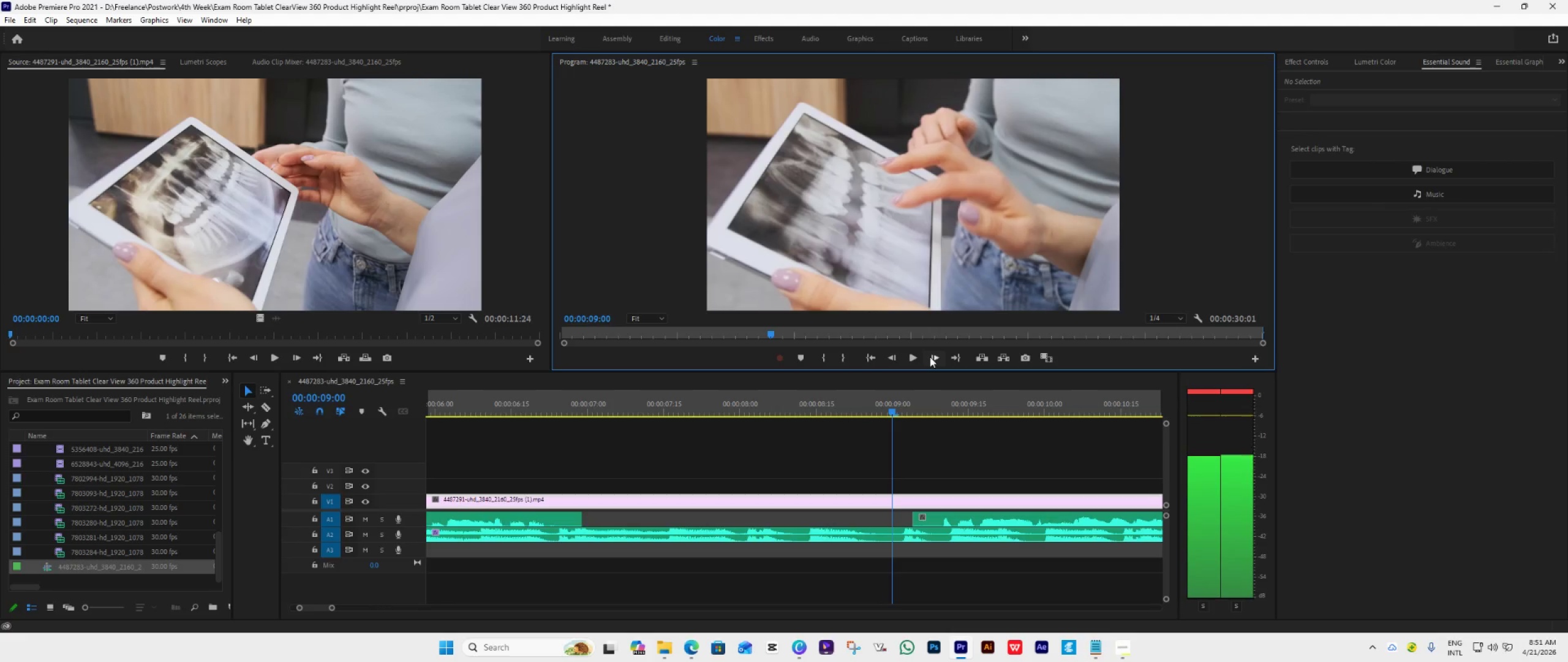 
triple_click([930, 357])
 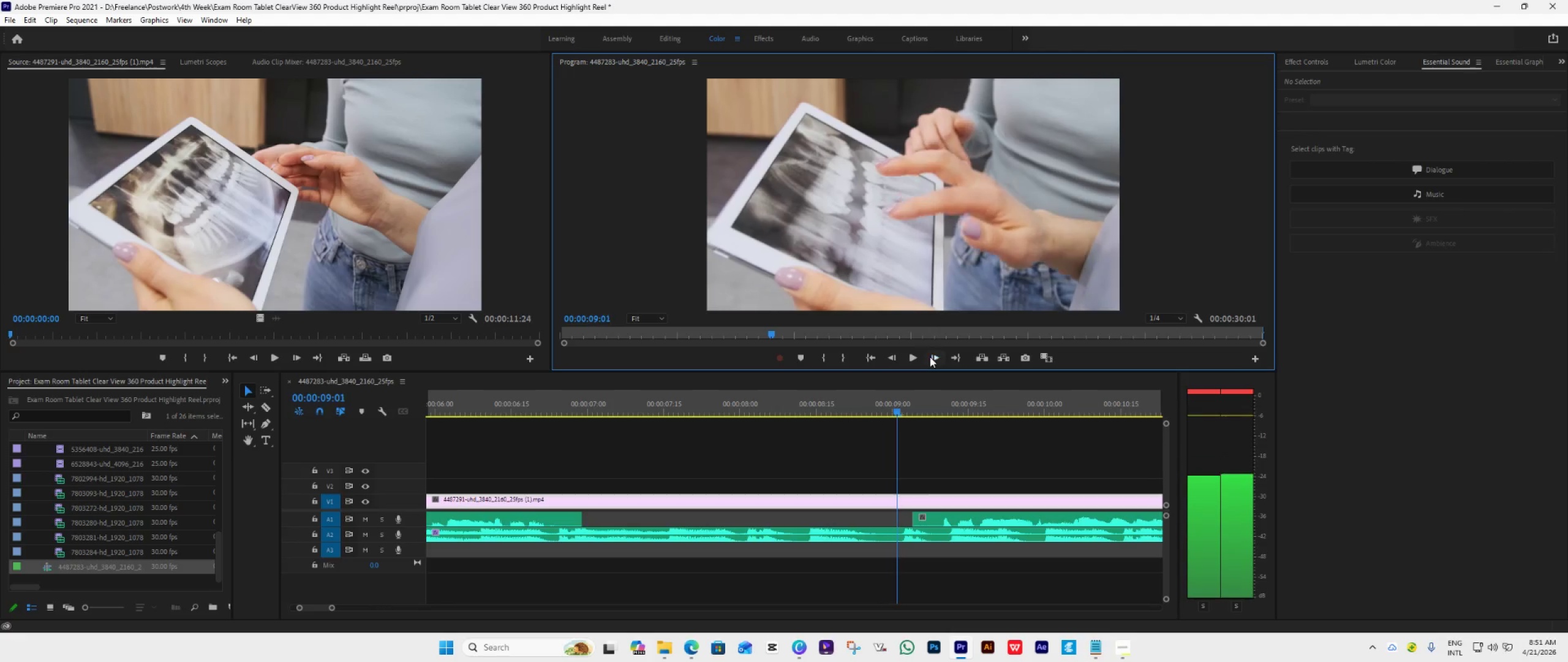 
triple_click([930, 357])
 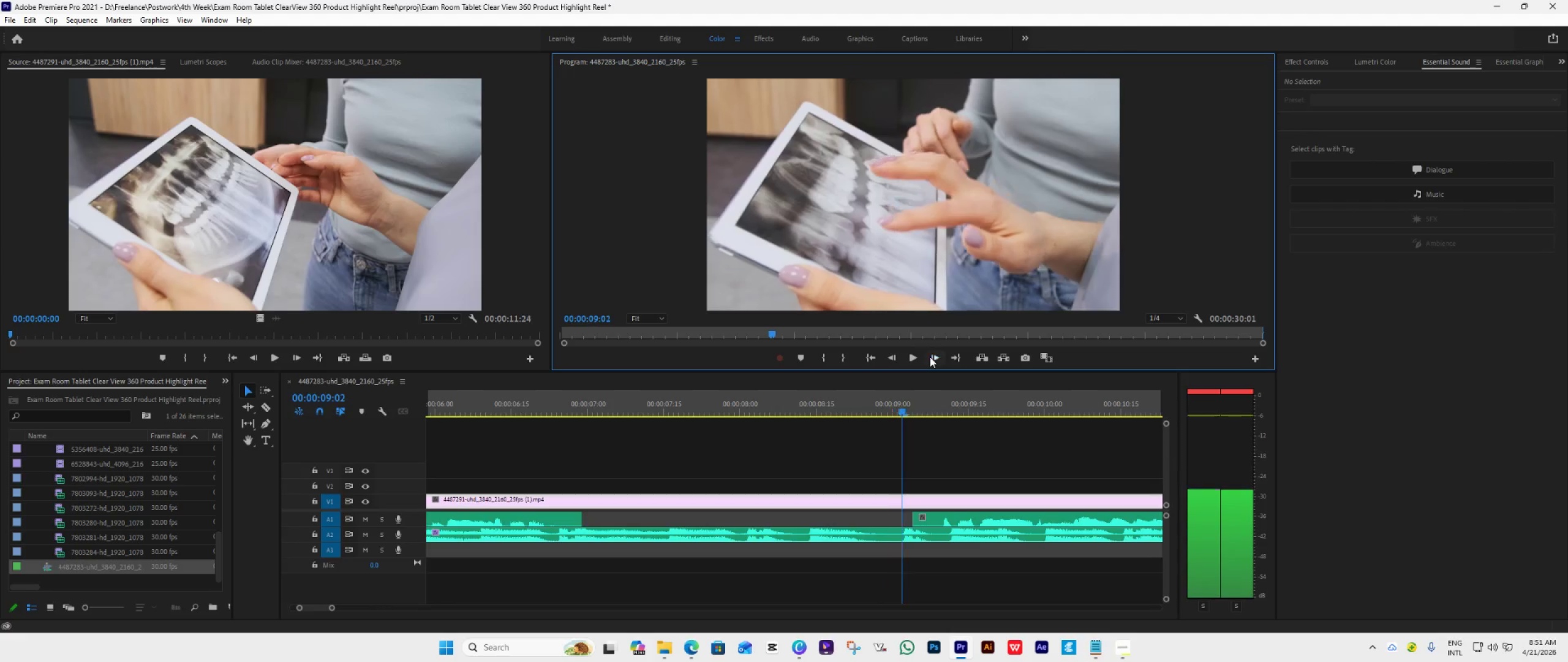 
triple_click([930, 357])
 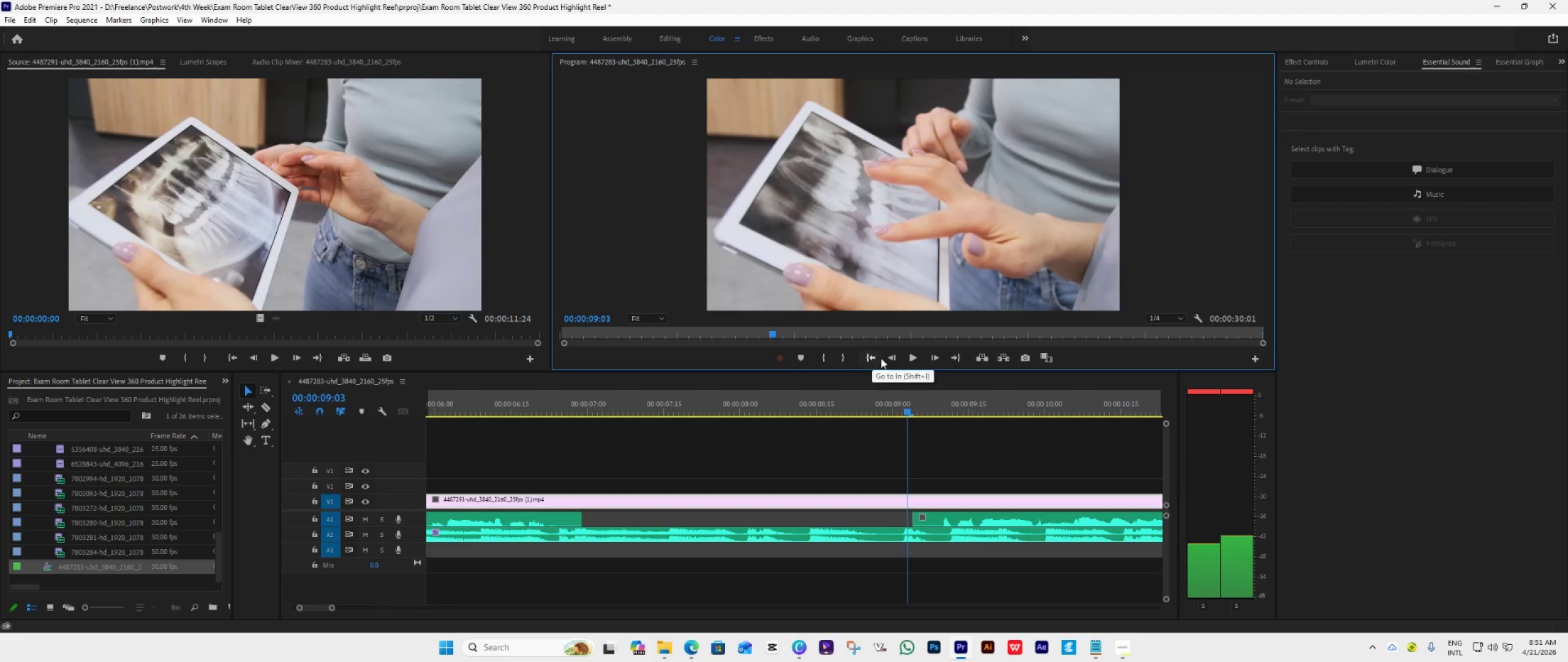 
double_click([887, 357])
 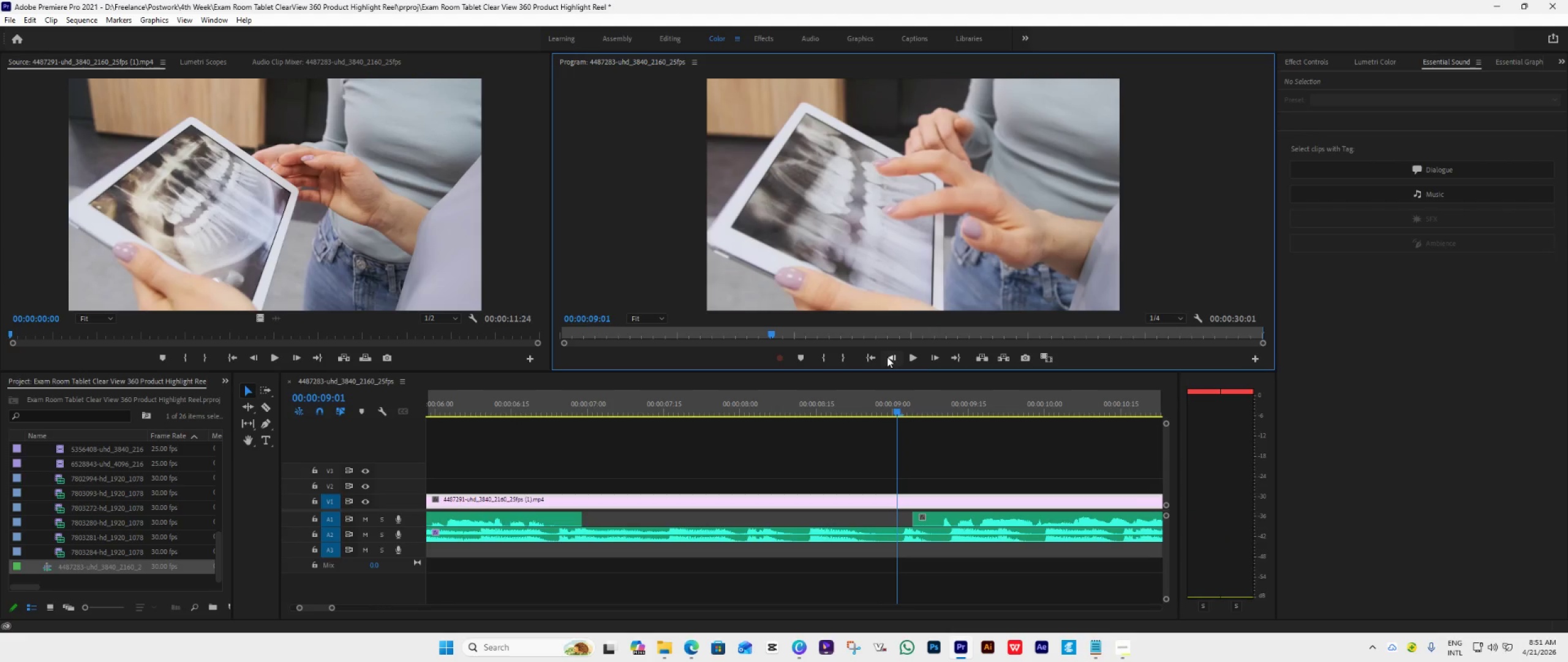 
left_click([887, 357])
 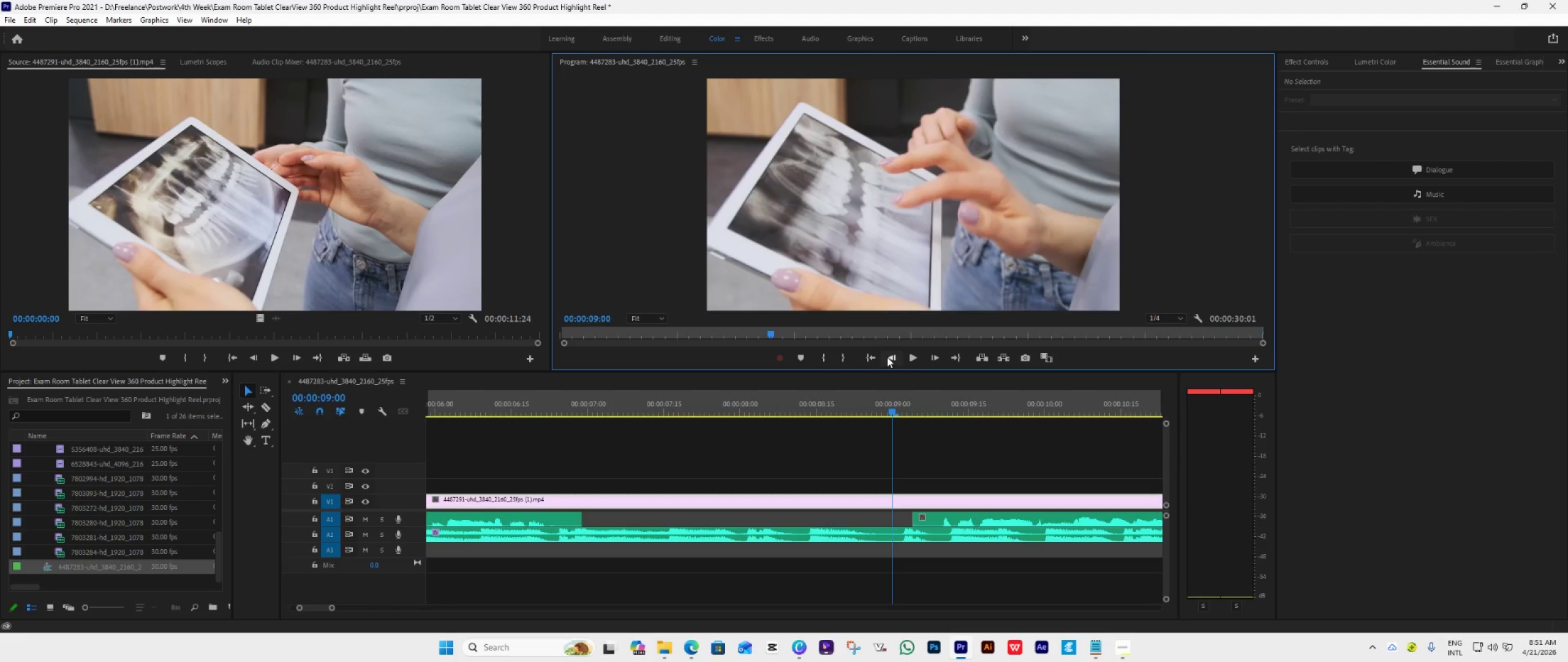 
double_click([887, 357])
 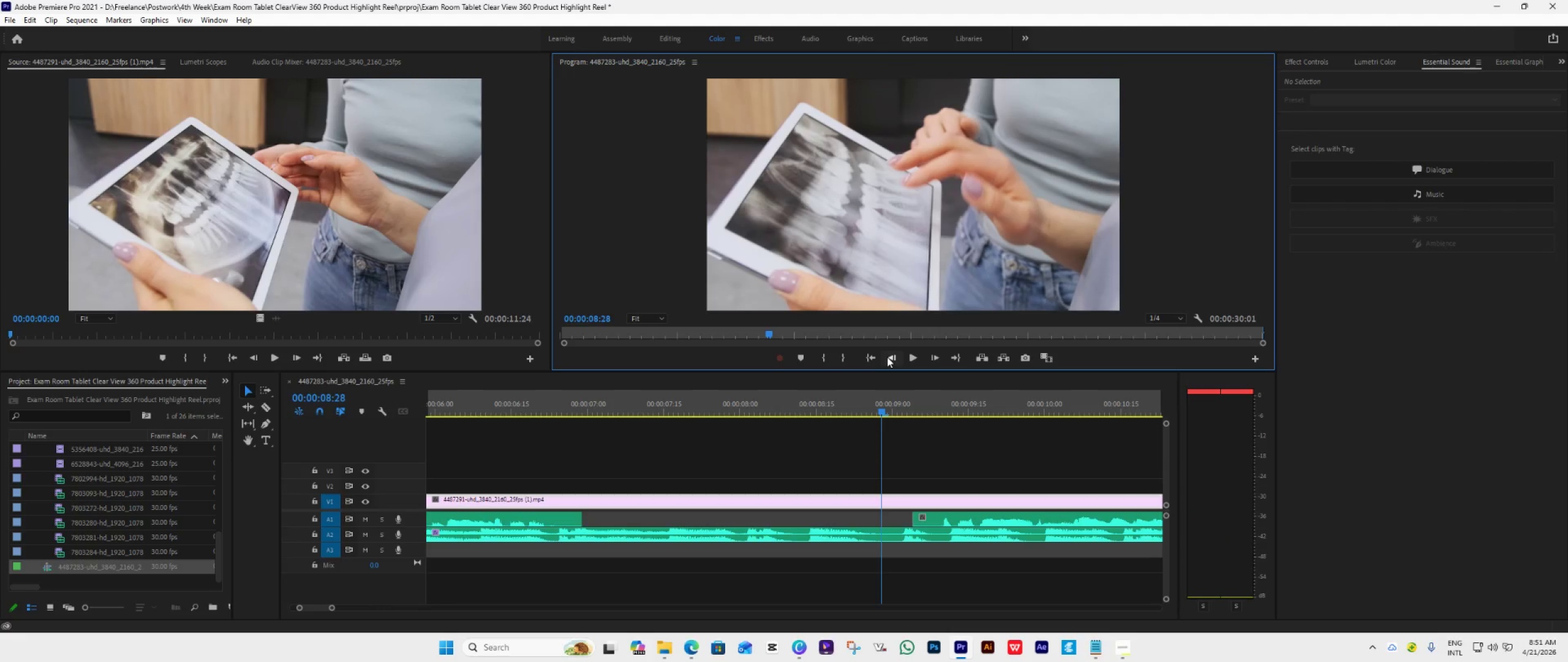 
left_click([888, 357])
 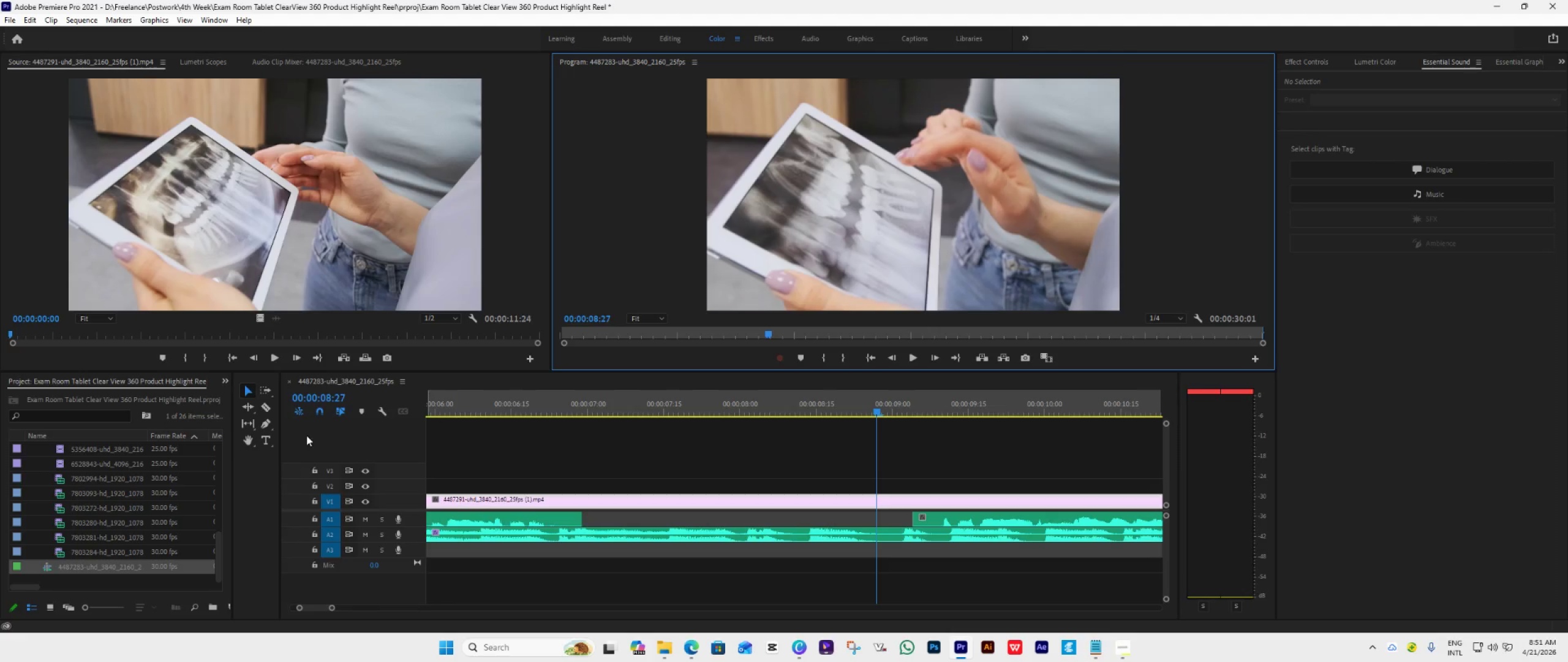 
left_click([267, 405])
 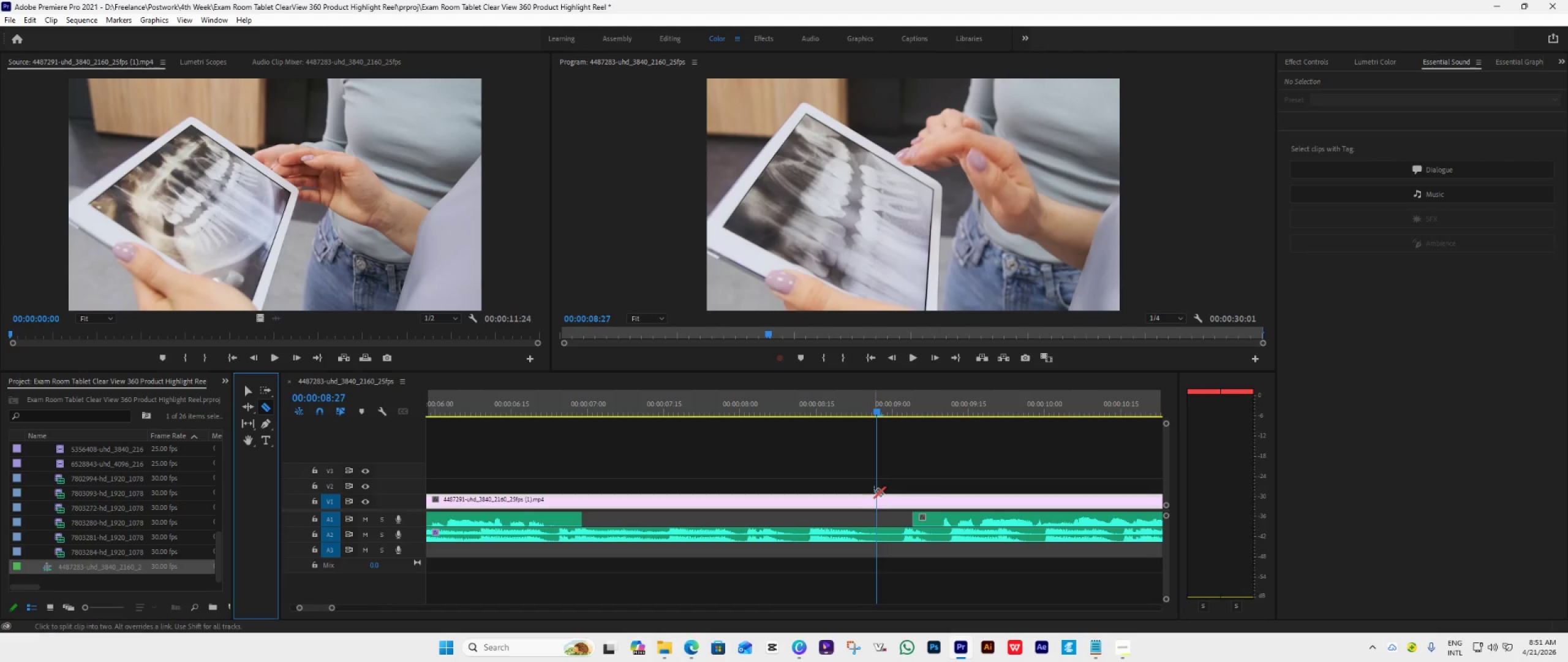 
left_click([876, 497])
 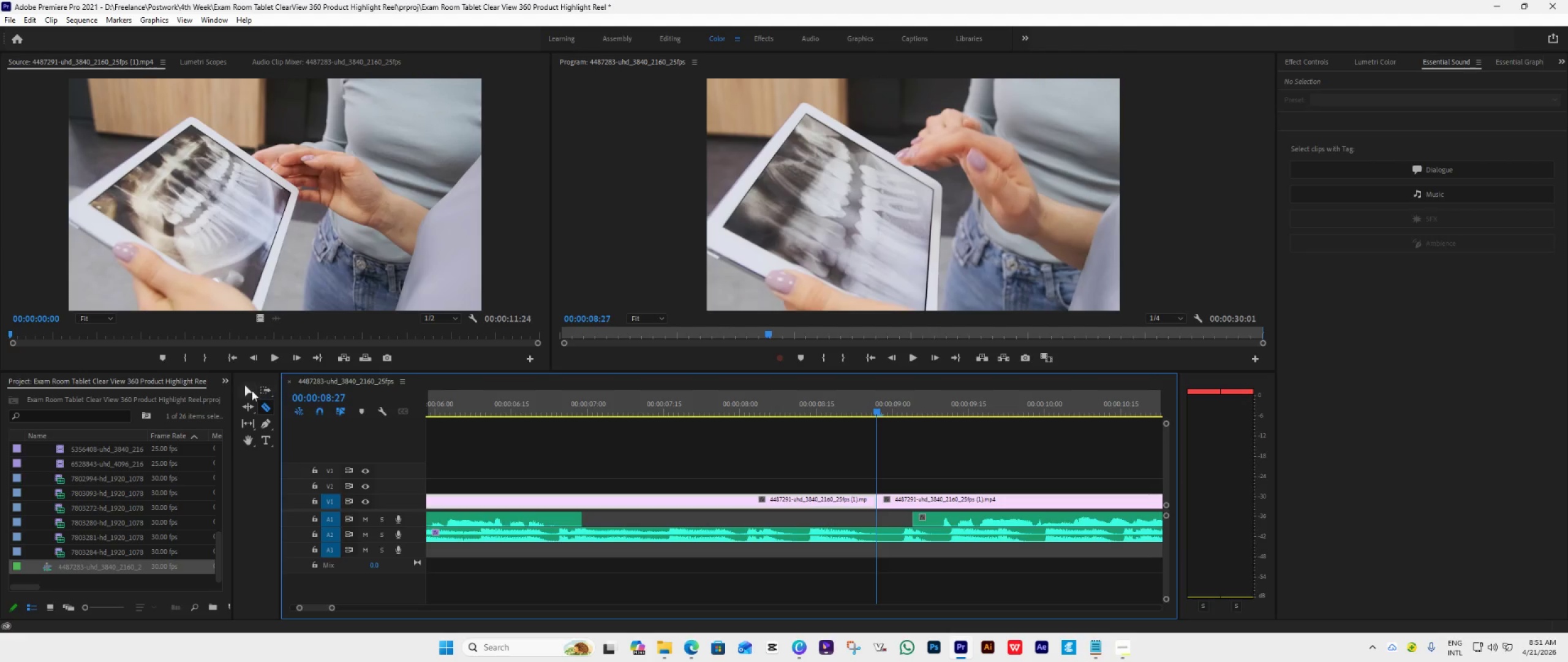 
left_click([246, 390])
 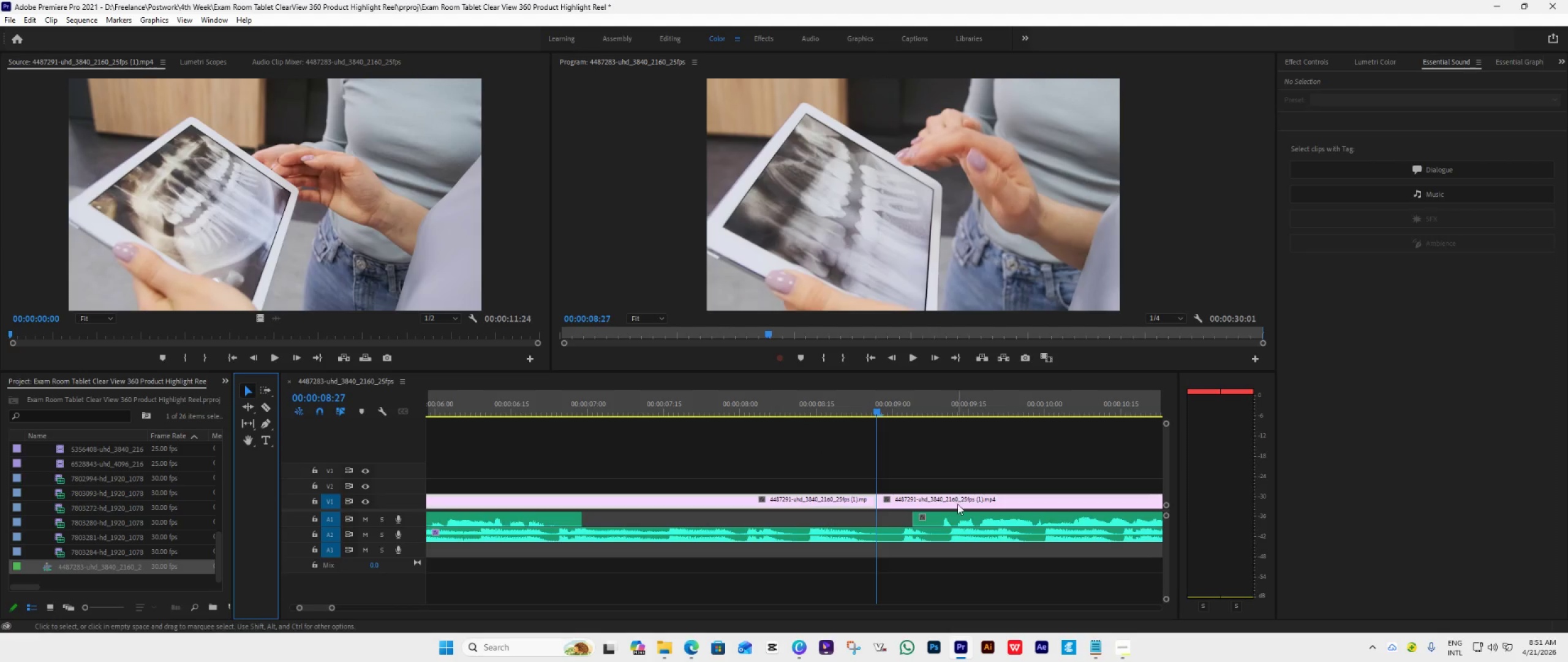 
mouse_move([946, 511])
 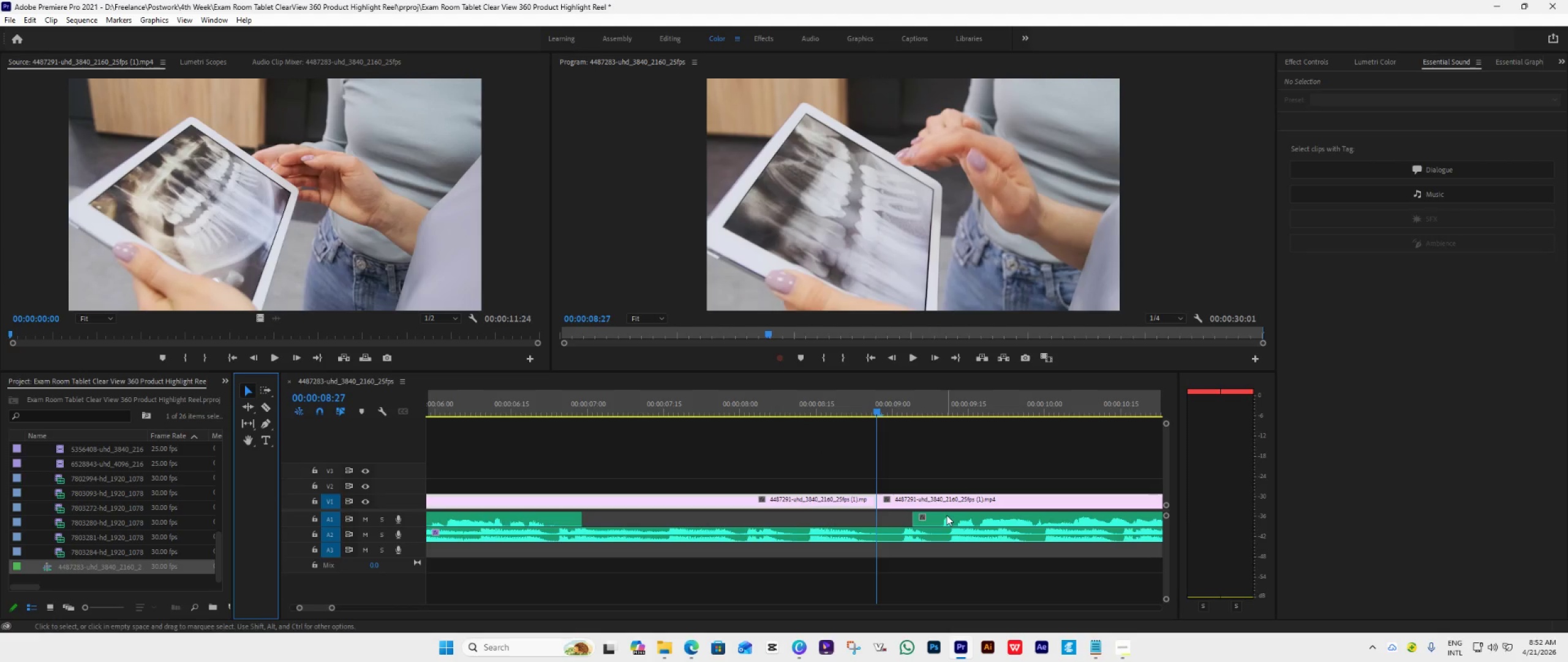 
left_click_drag(start_coordinate=[946, 516], to_coordinate=[883, 517])
 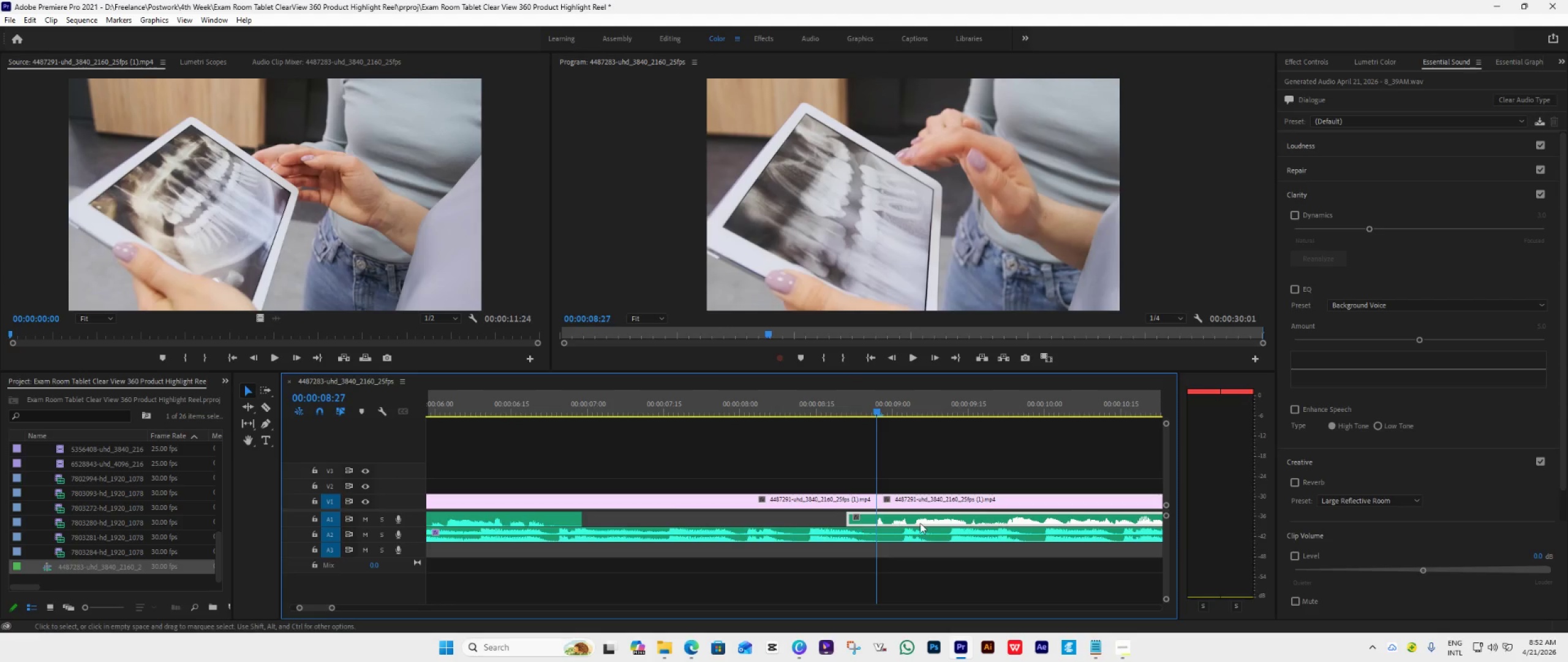 
left_click_drag(start_coordinate=[916, 519], to_coordinate=[927, 516])
 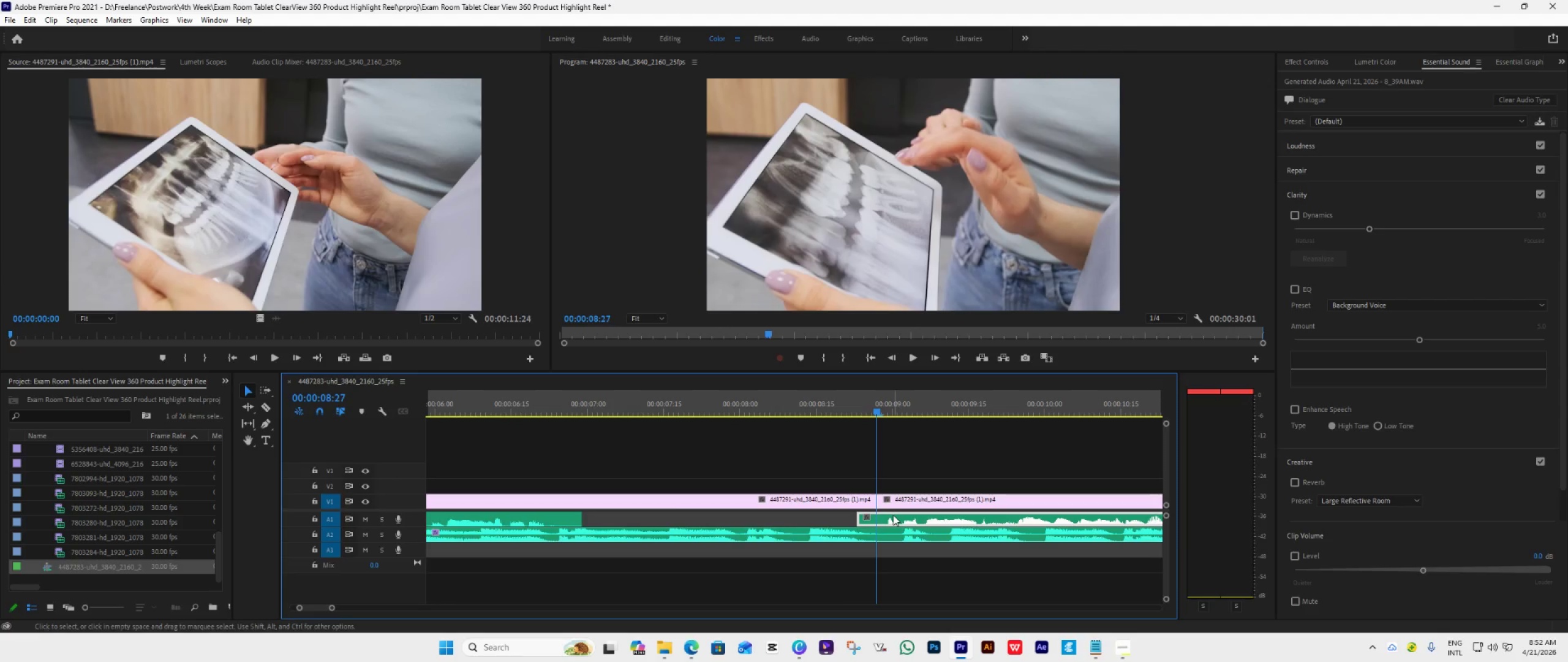 
left_click([914, 498])
 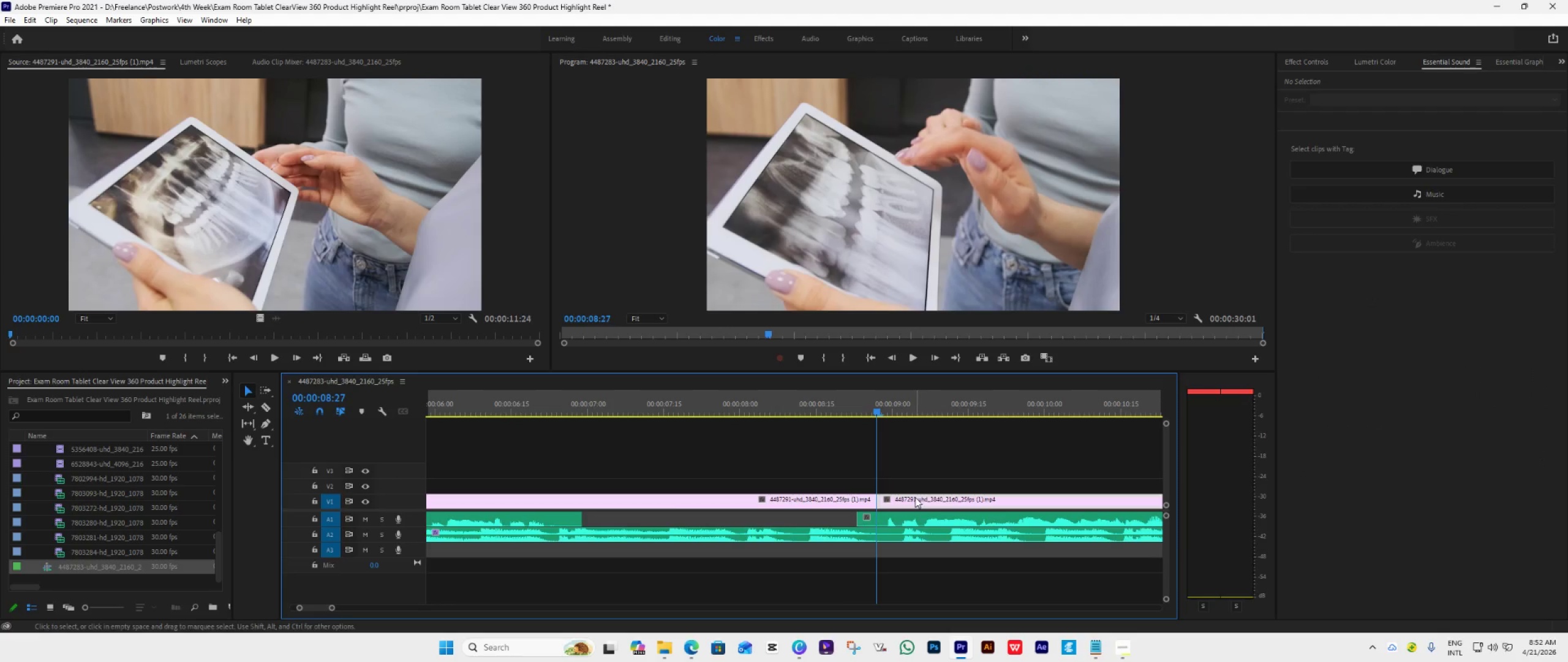 
key(Delete)
 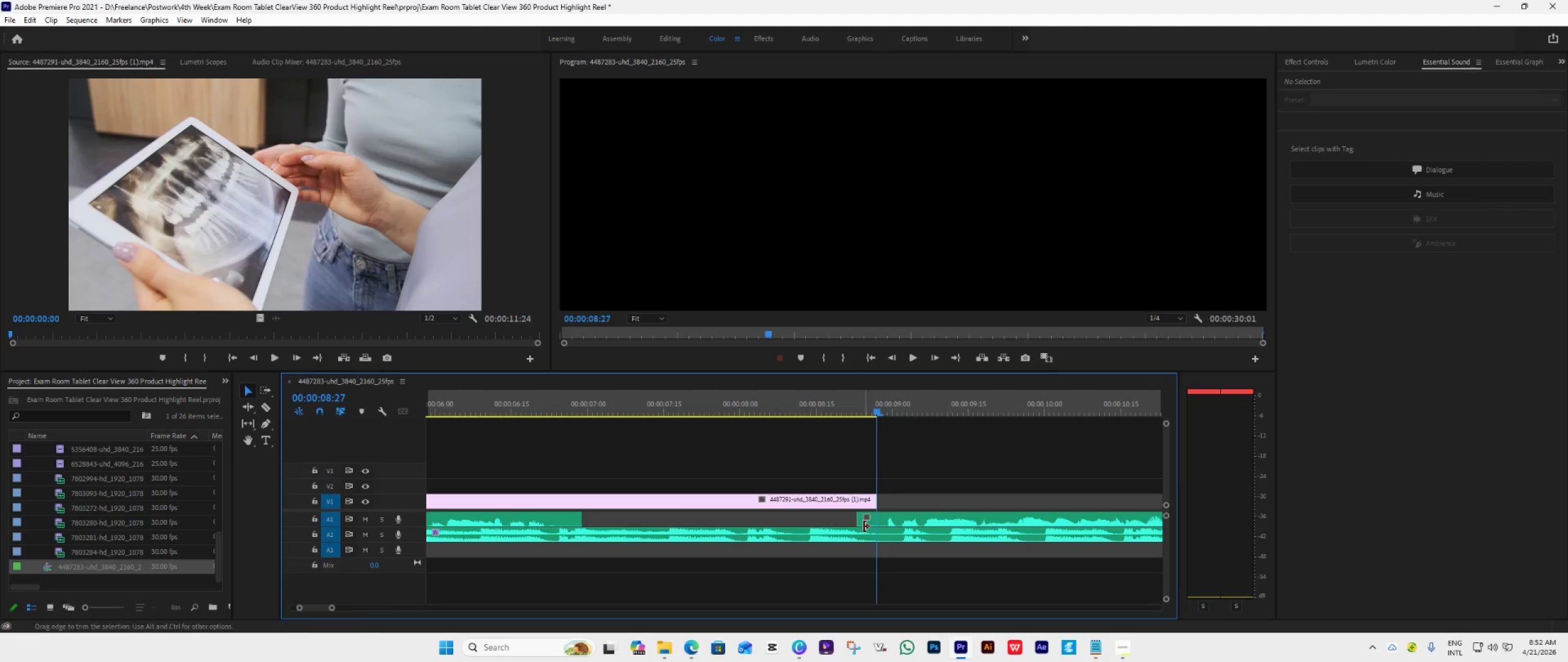 
left_click_drag(start_coordinate=[861, 523], to_coordinate=[882, 528])
 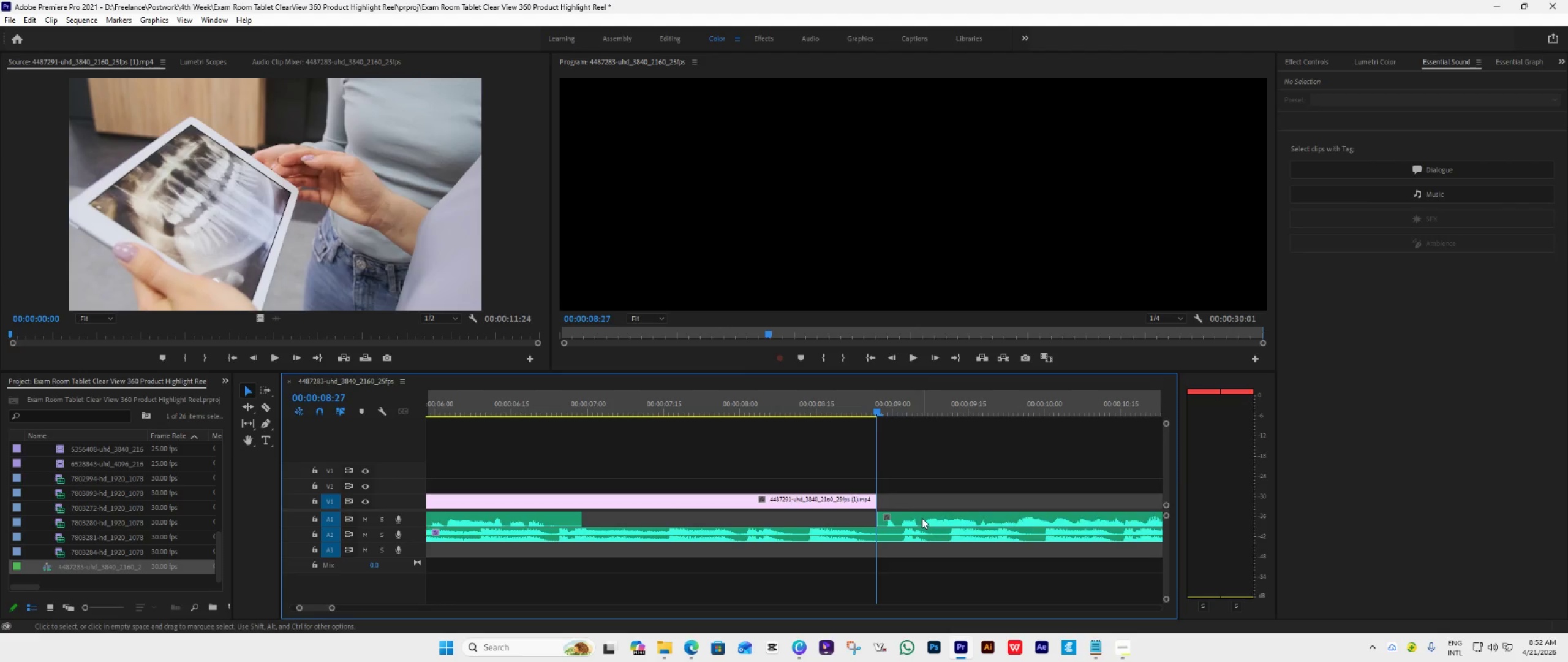 
left_click_drag(start_coordinate=[922, 518], to_coordinate=[914, 525])
 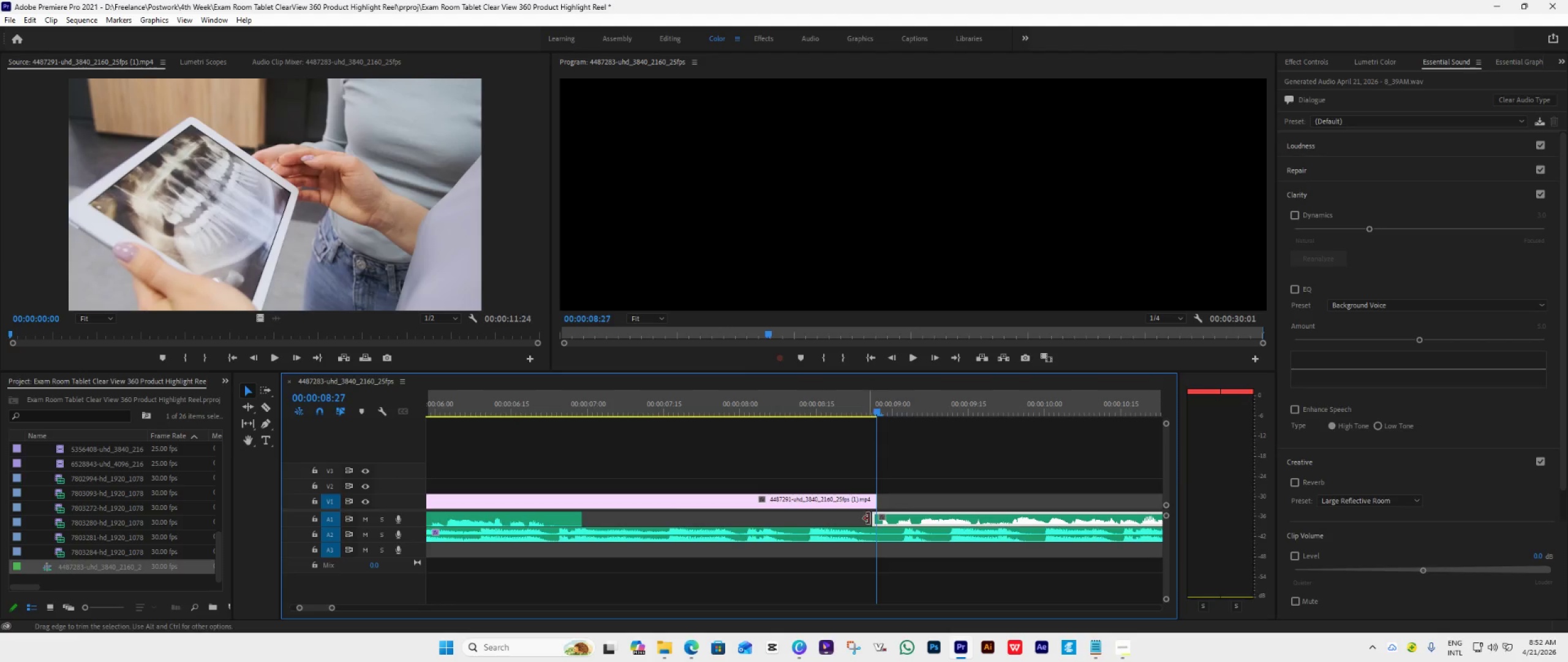 
left_click_drag(start_coordinate=[872, 519], to_coordinate=[876, 522])
 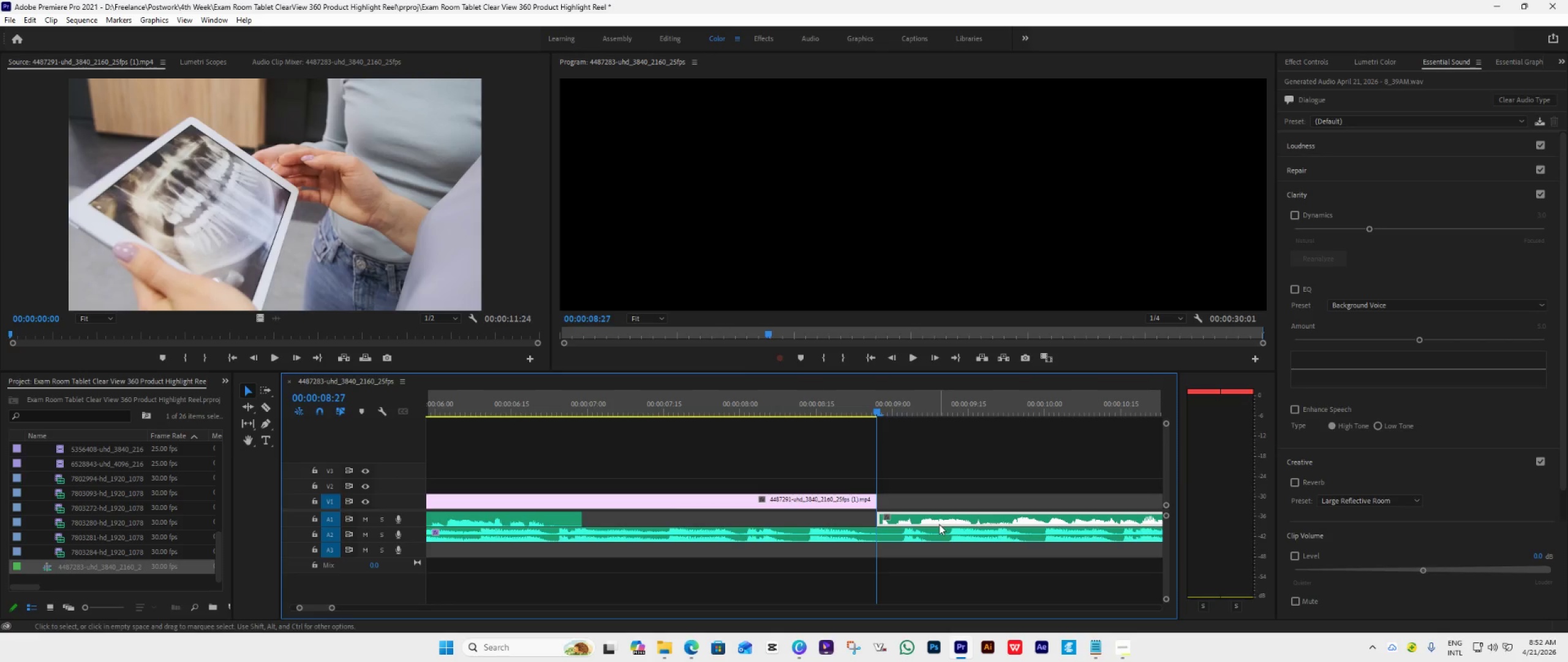 
left_click_drag(start_coordinate=[939, 524], to_coordinate=[937, 520])
 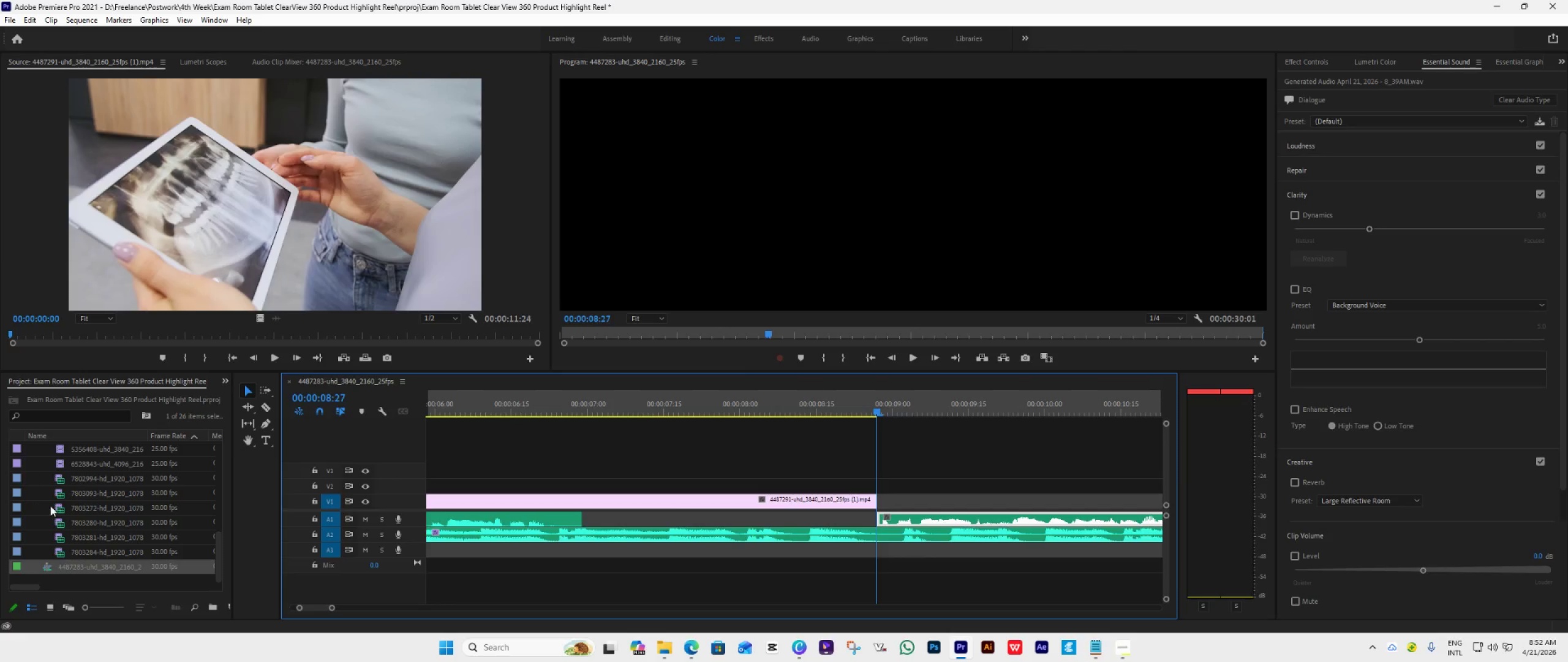 
scroll: coordinate [84, 504], scroll_direction: up, amount: 23.0
 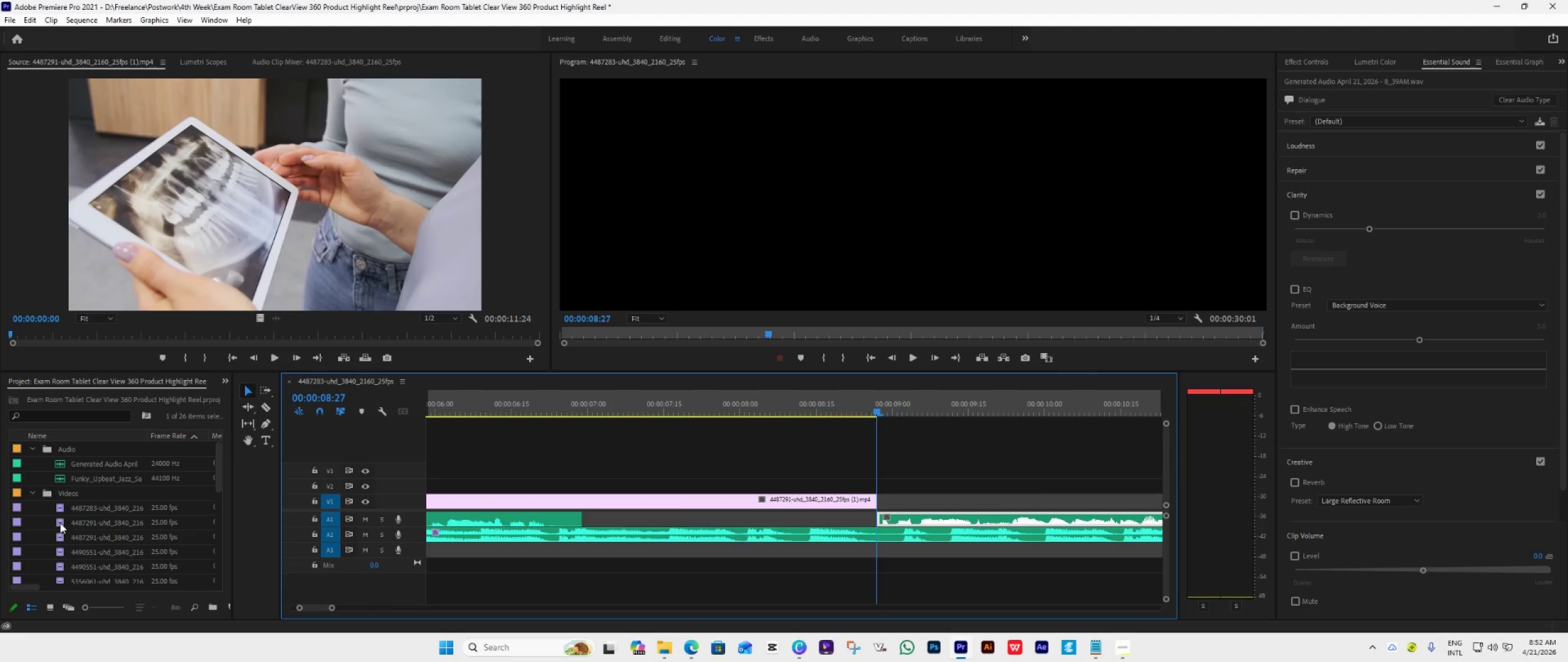 
double_click([59, 522])
 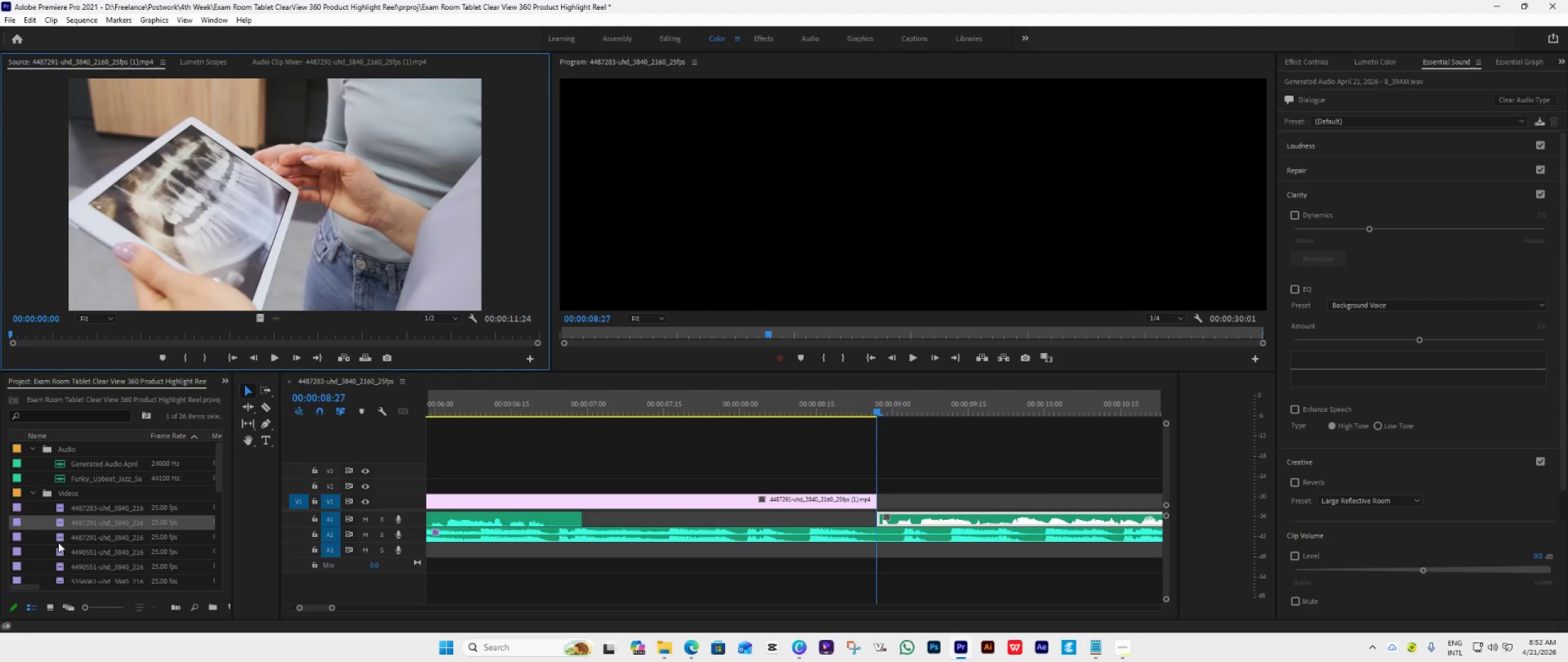 
double_click([59, 539])
 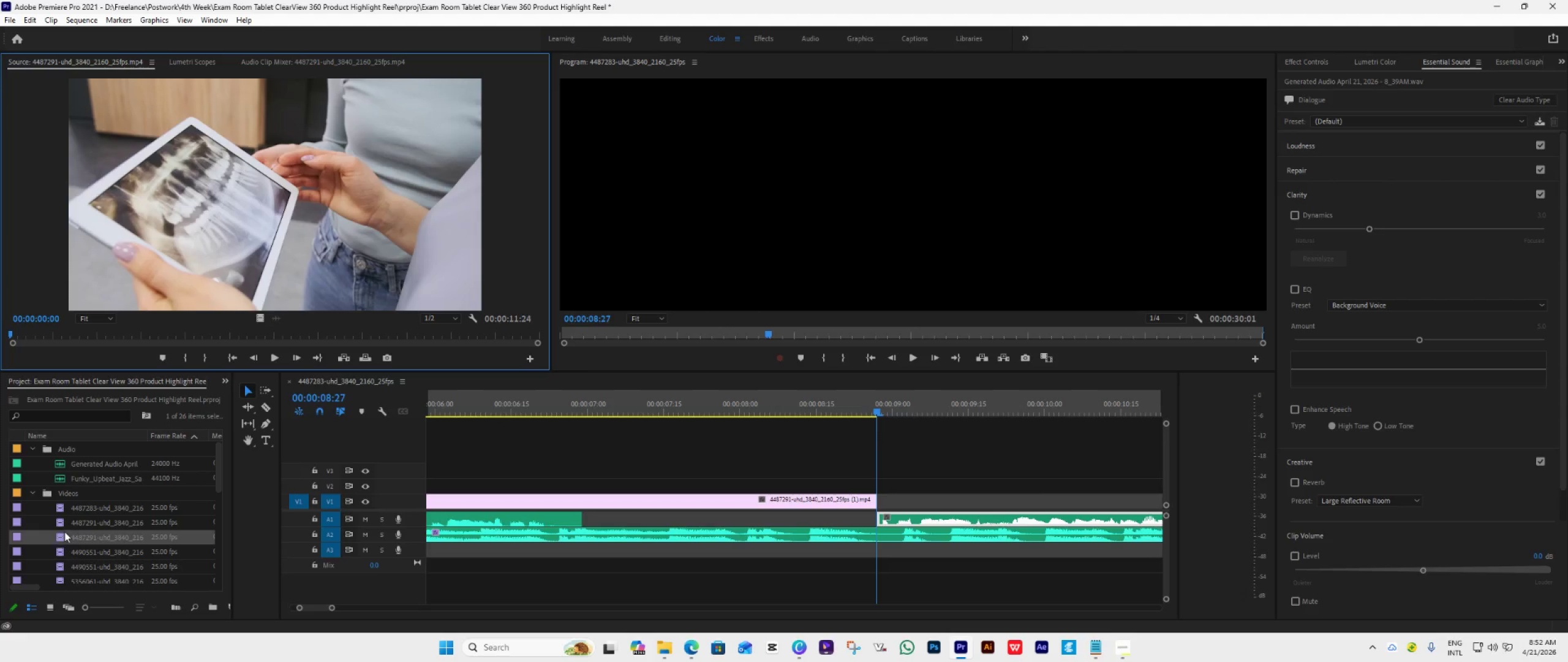 
scroll: coordinate [67, 530], scroll_direction: down, amount: 3.0
 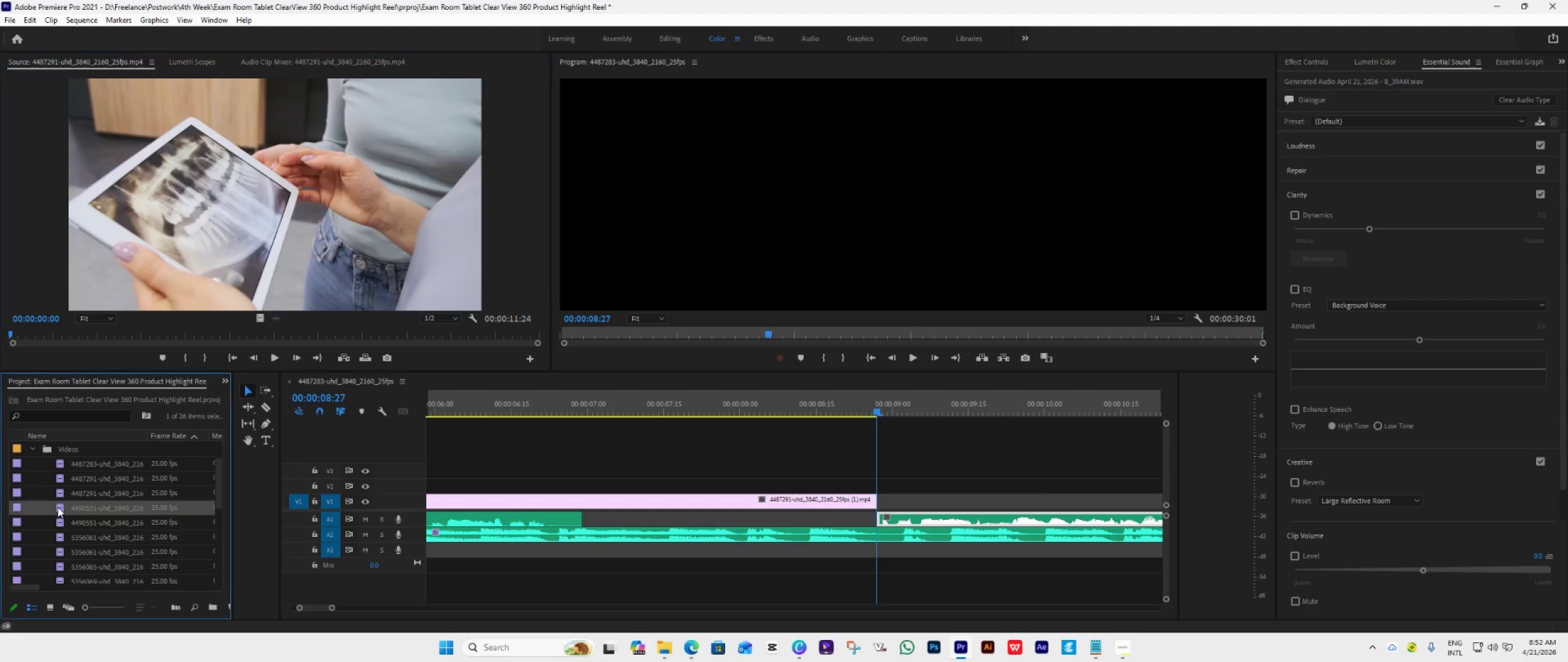 
double_click([58, 507])
 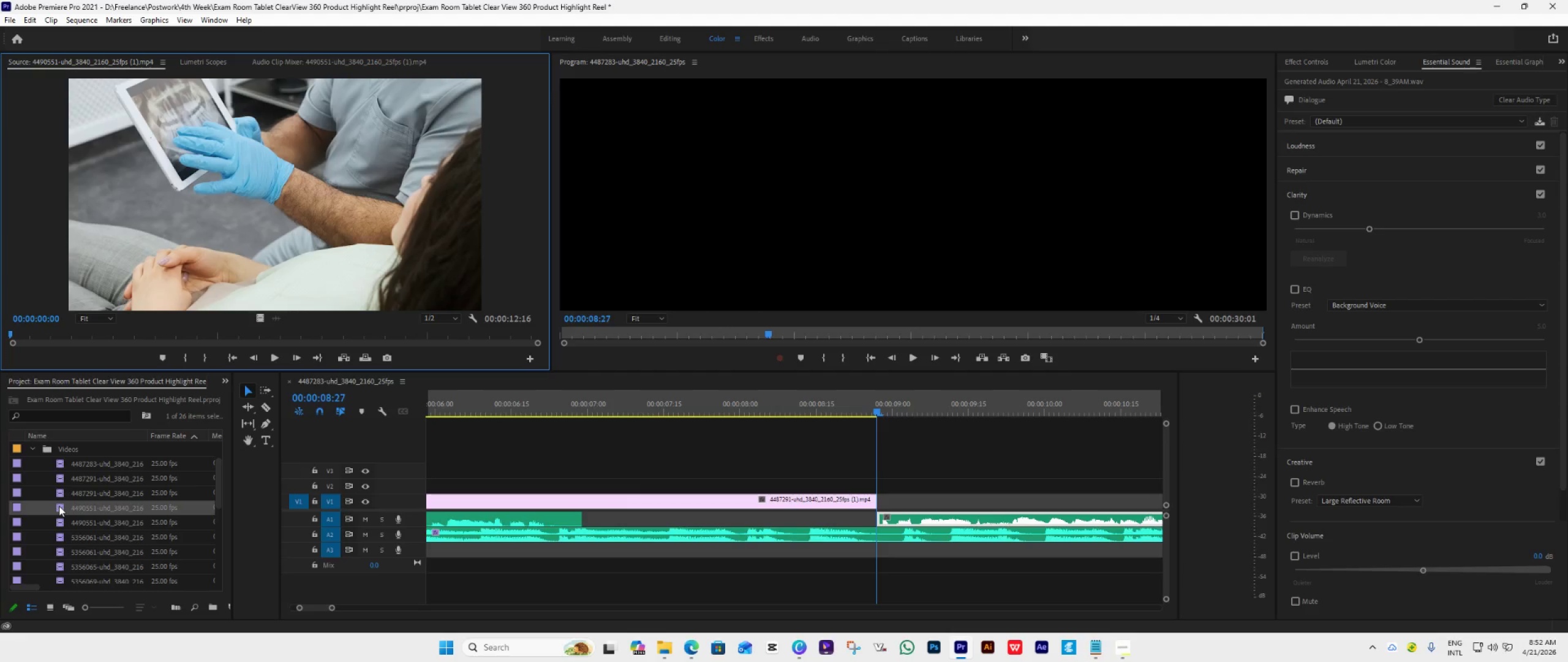 
double_click([56, 491])
 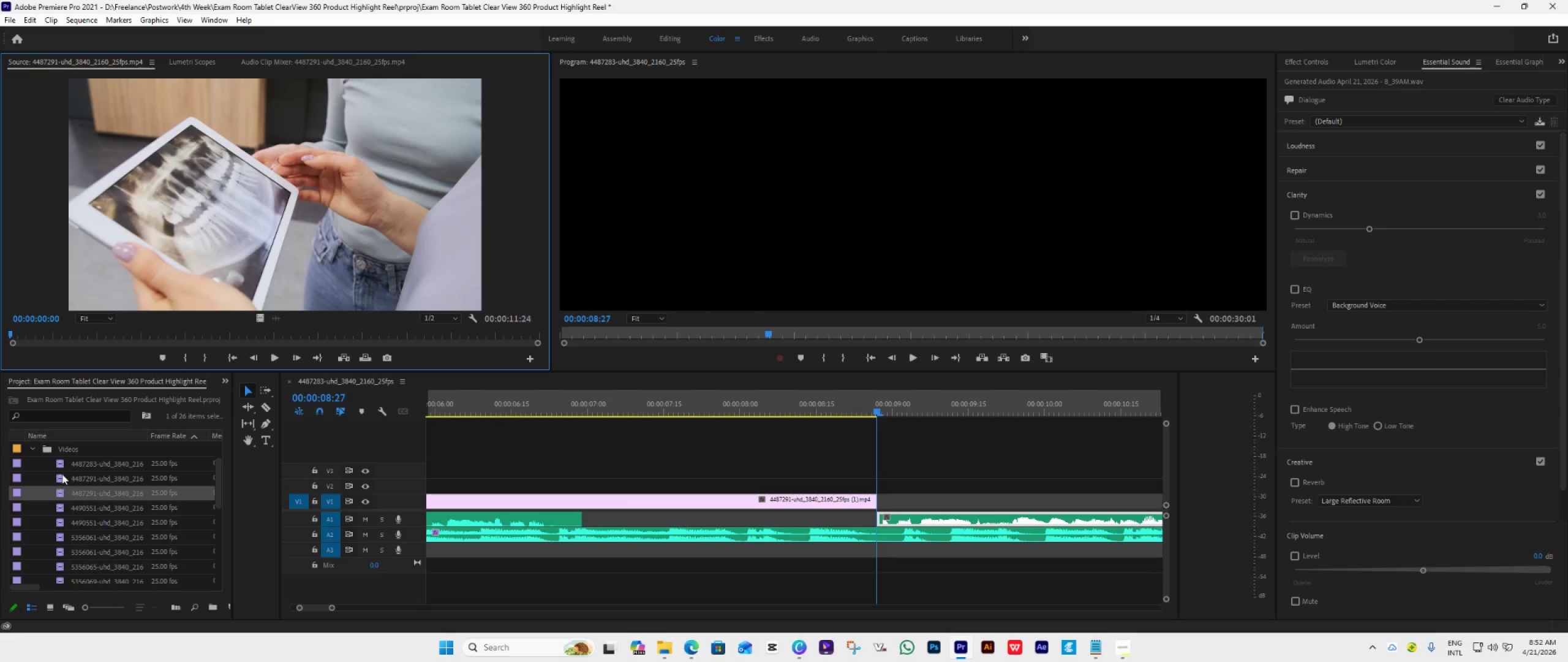 
double_click([61, 468])
 